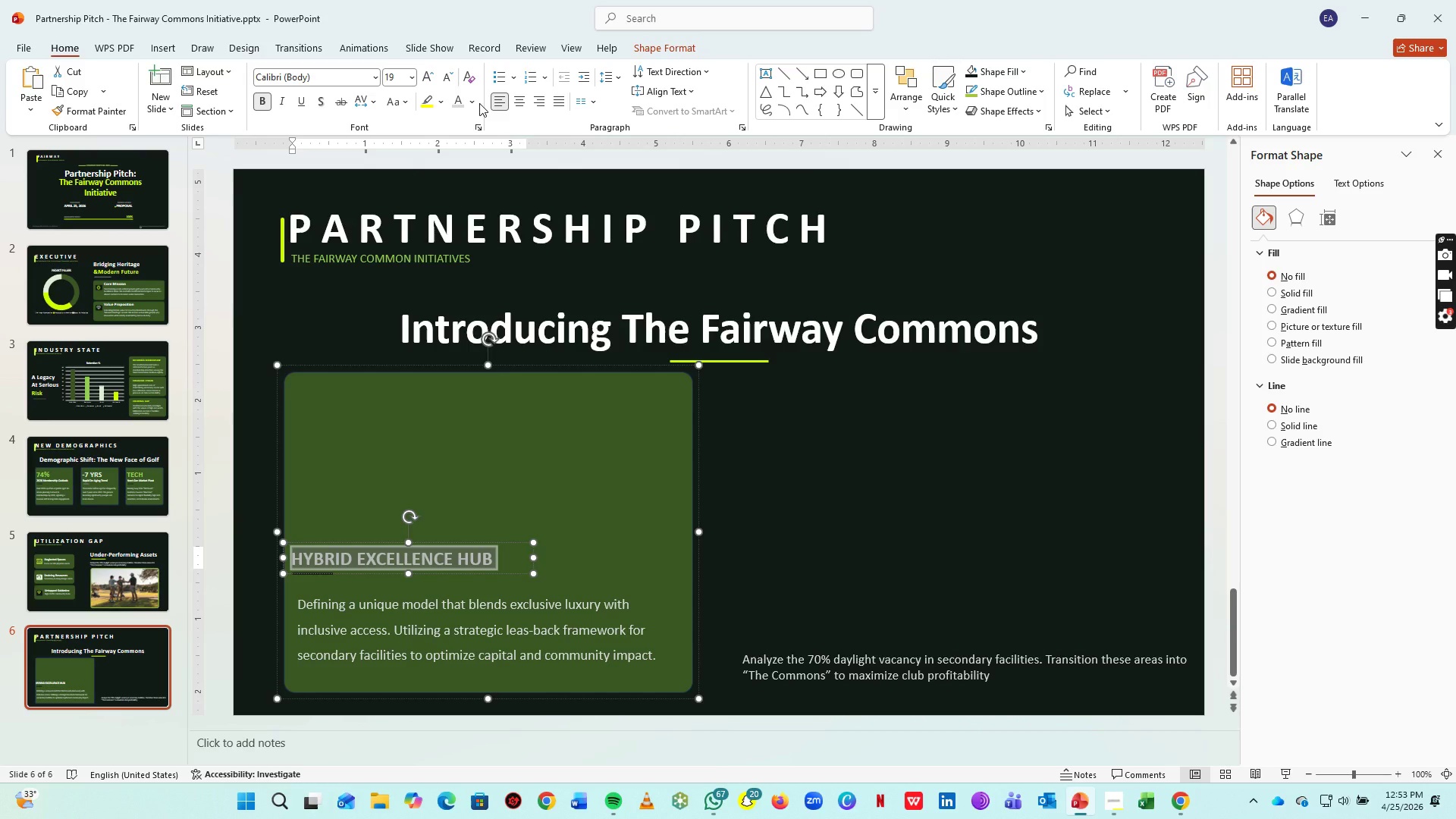 
left_click([475, 104])
 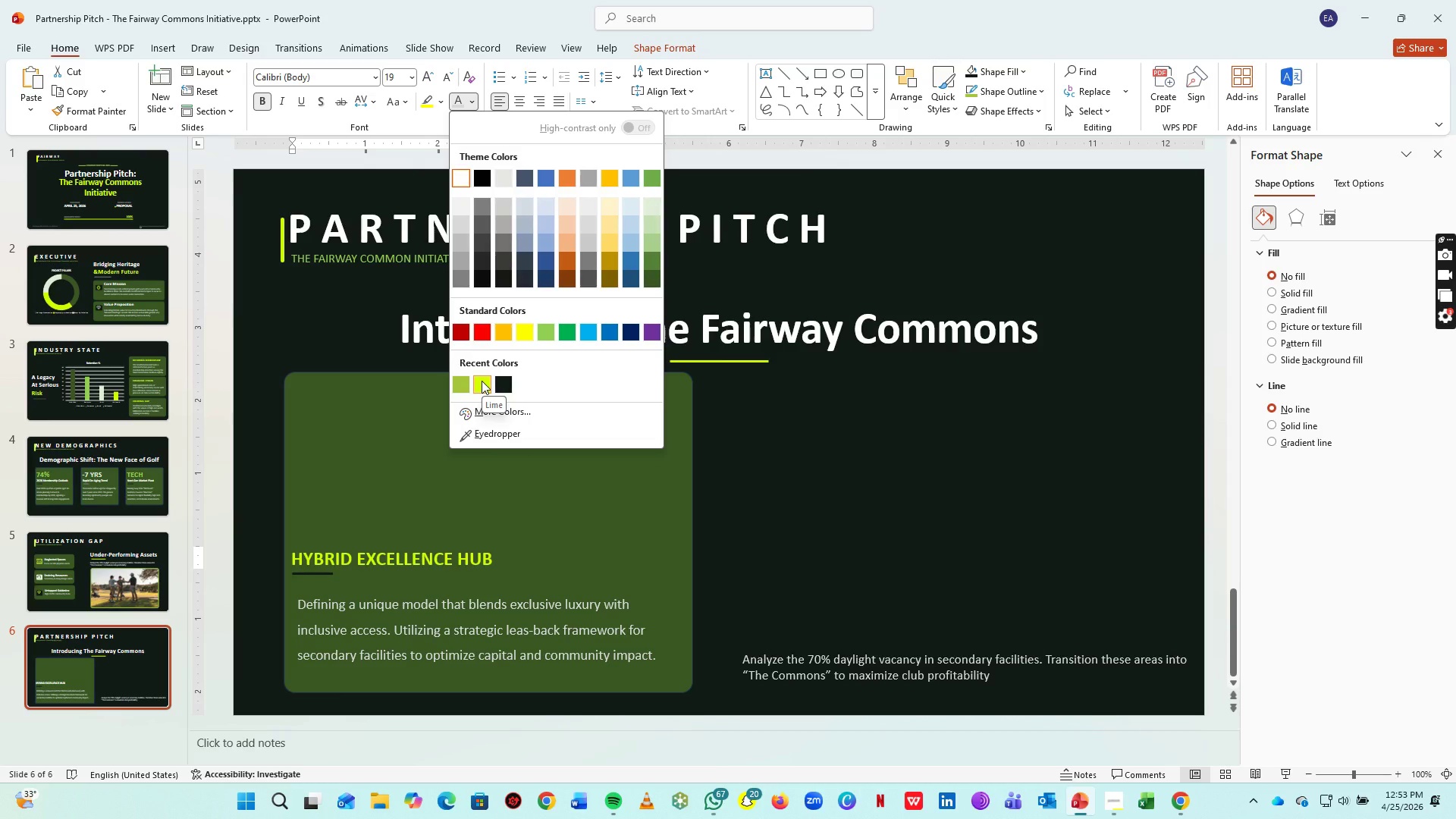 
left_click([1037, 497])
 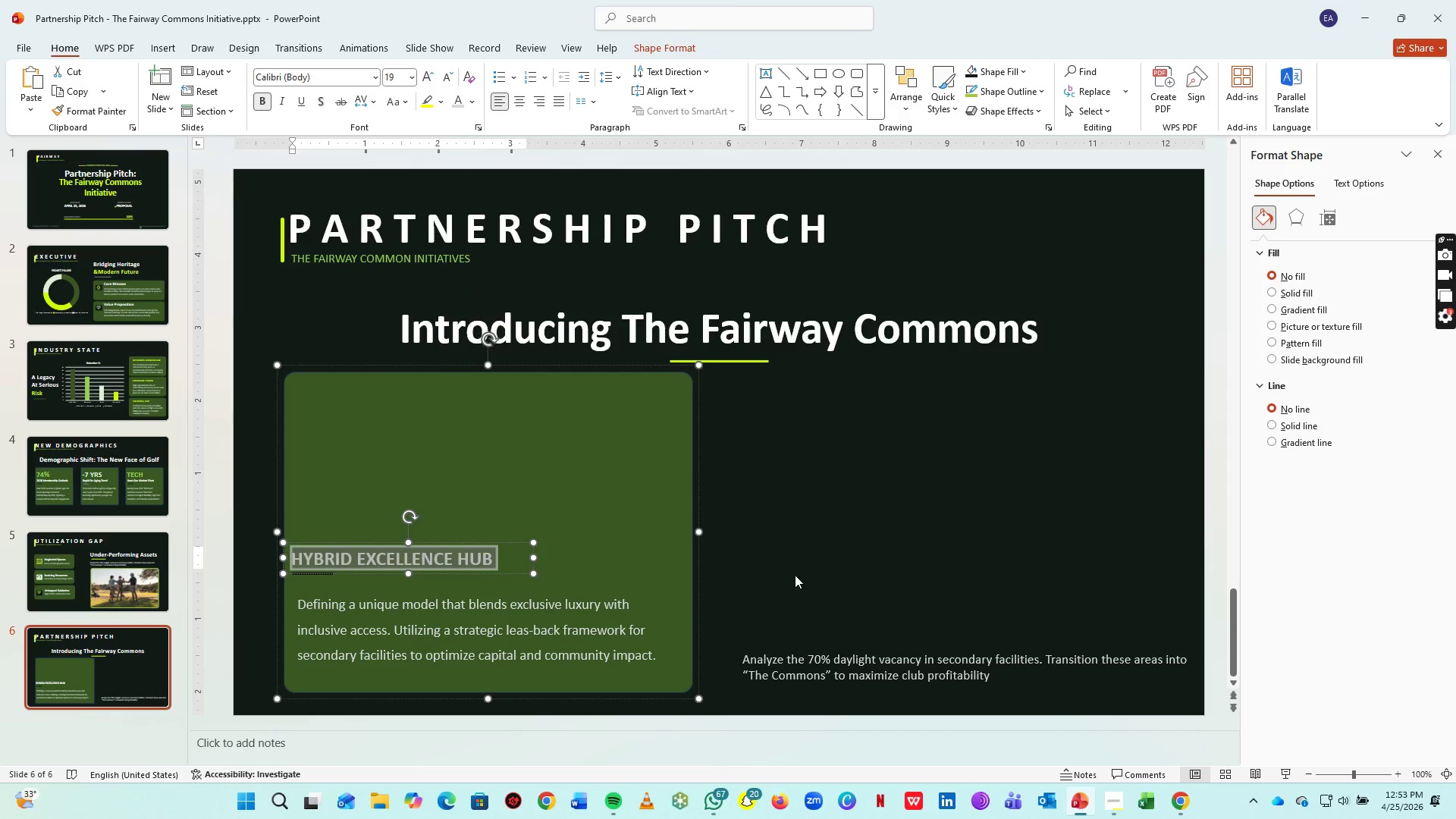 
left_click([803, 567])
 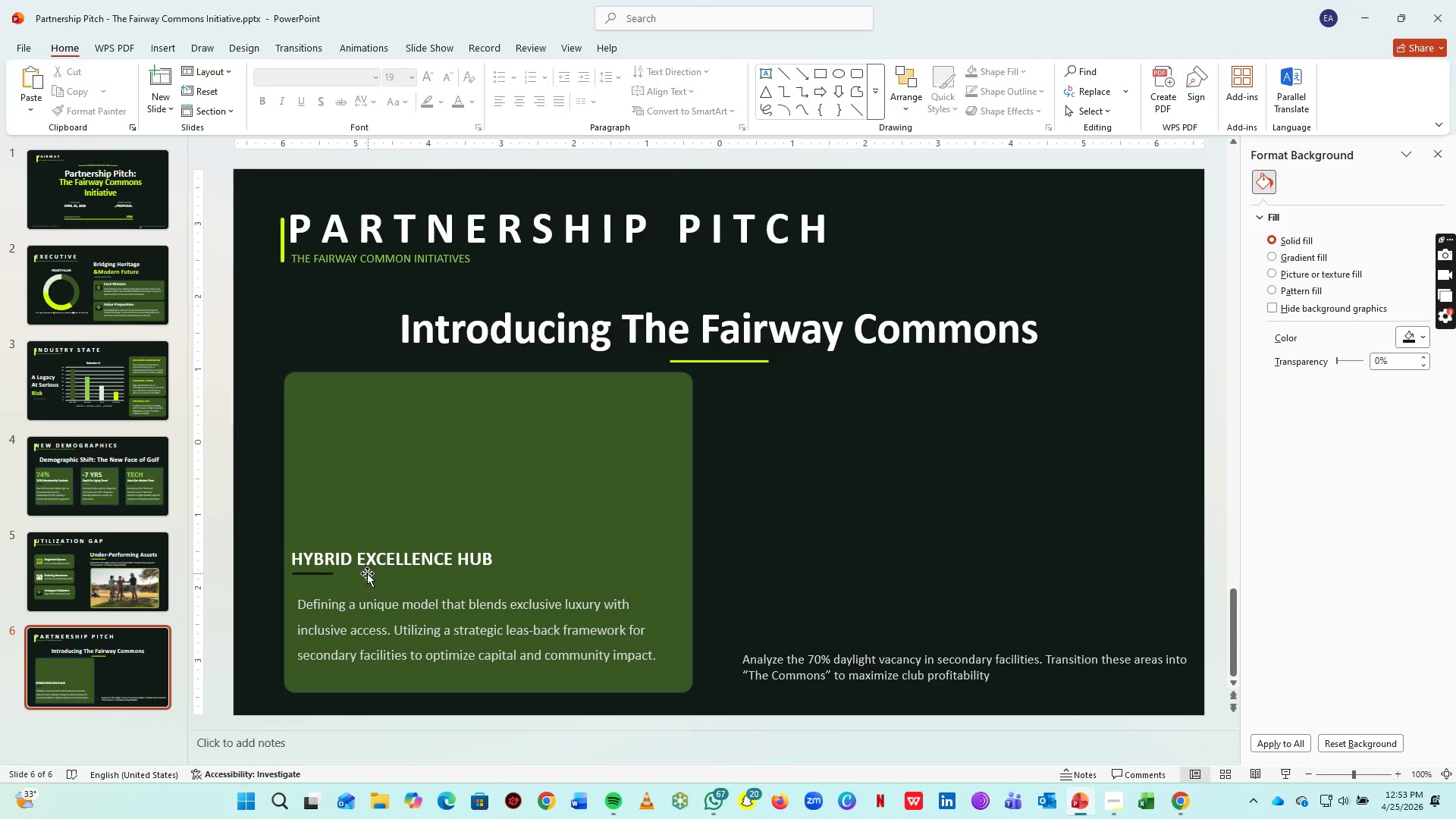 
left_click([318, 575])
 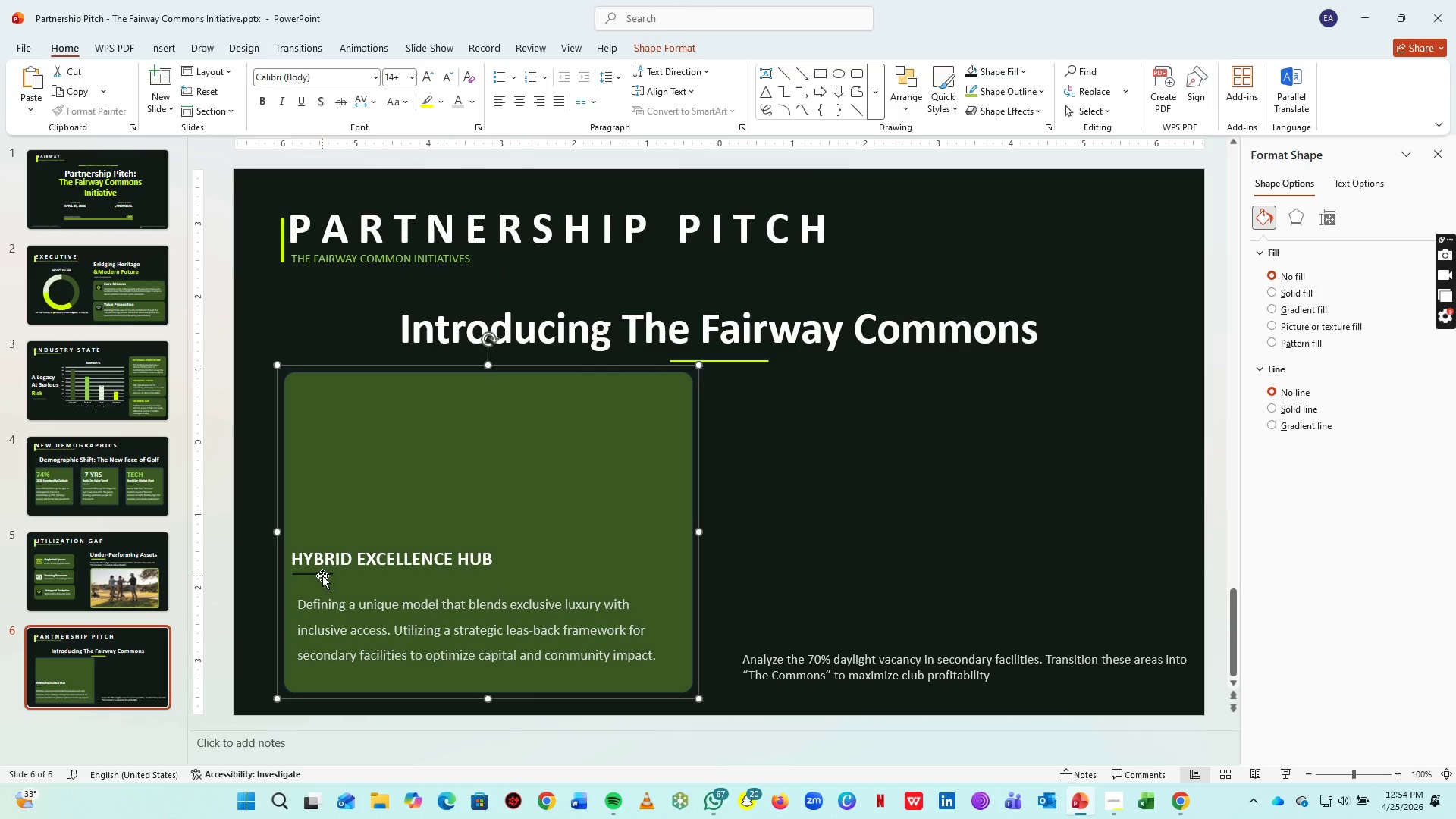 
left_click([322, 576])
 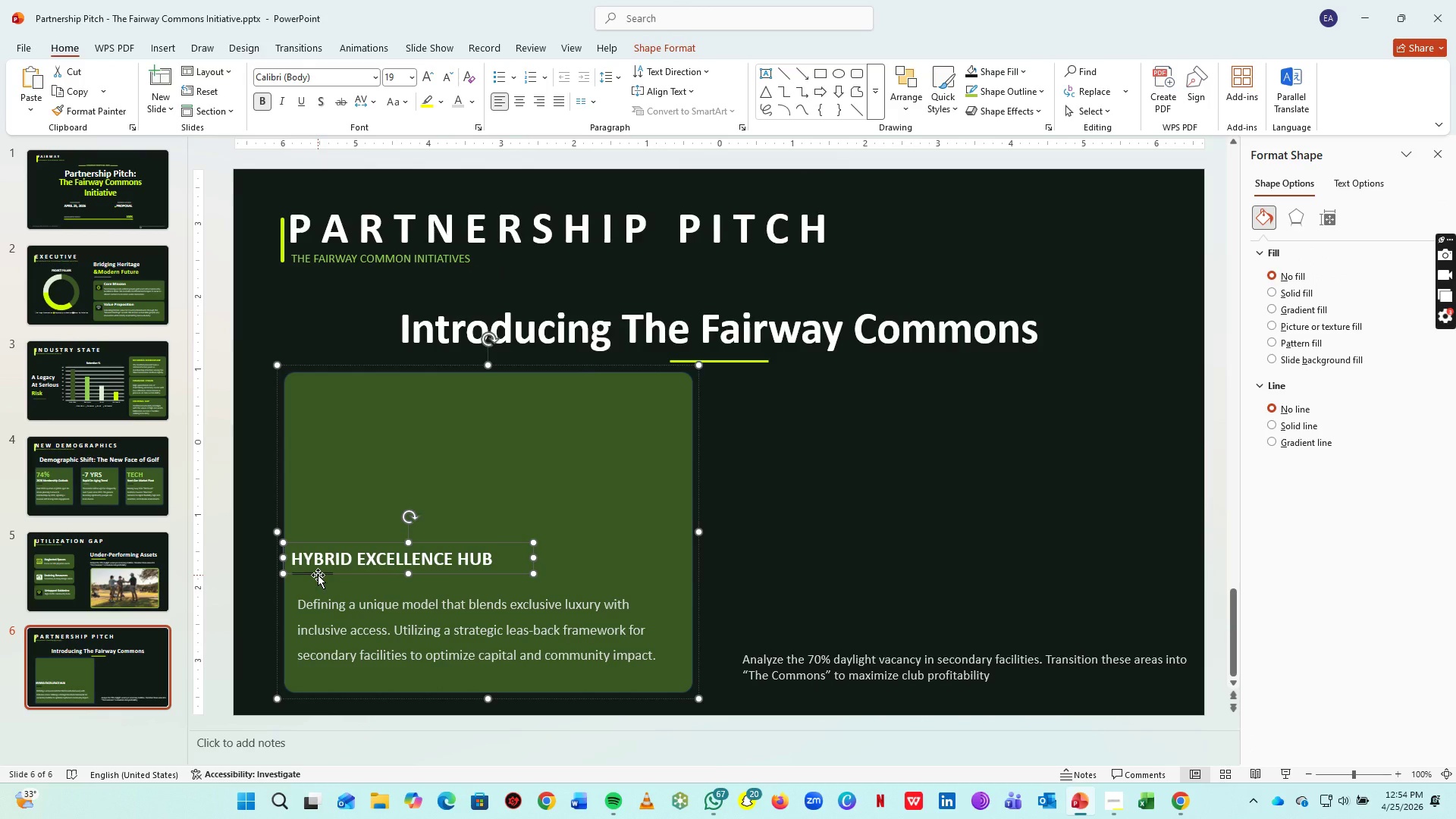 
hold_key(key=ShiftLeft, duration=1.36)
left_click([318, 574])
 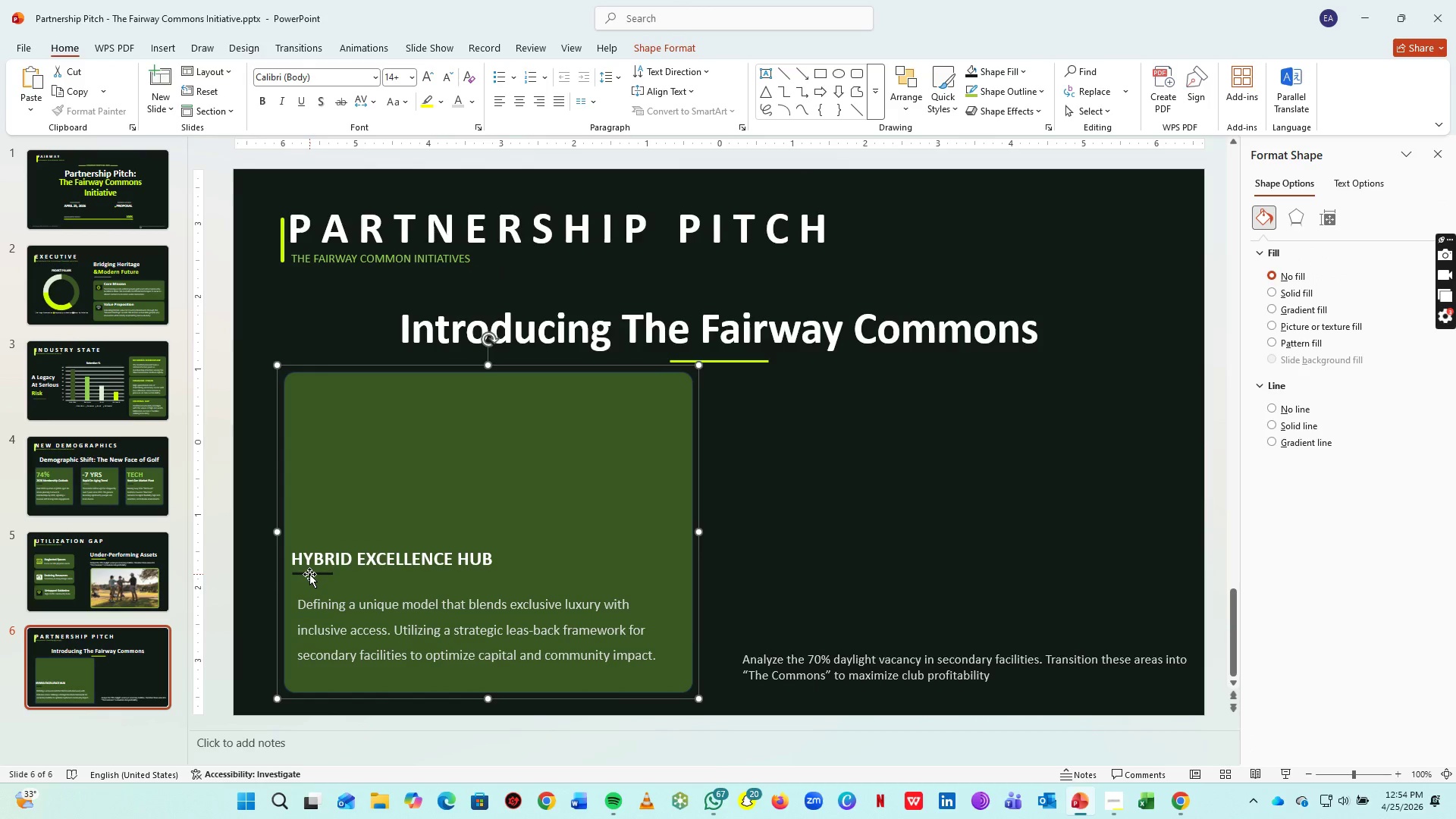 
left_click([309, 574])
 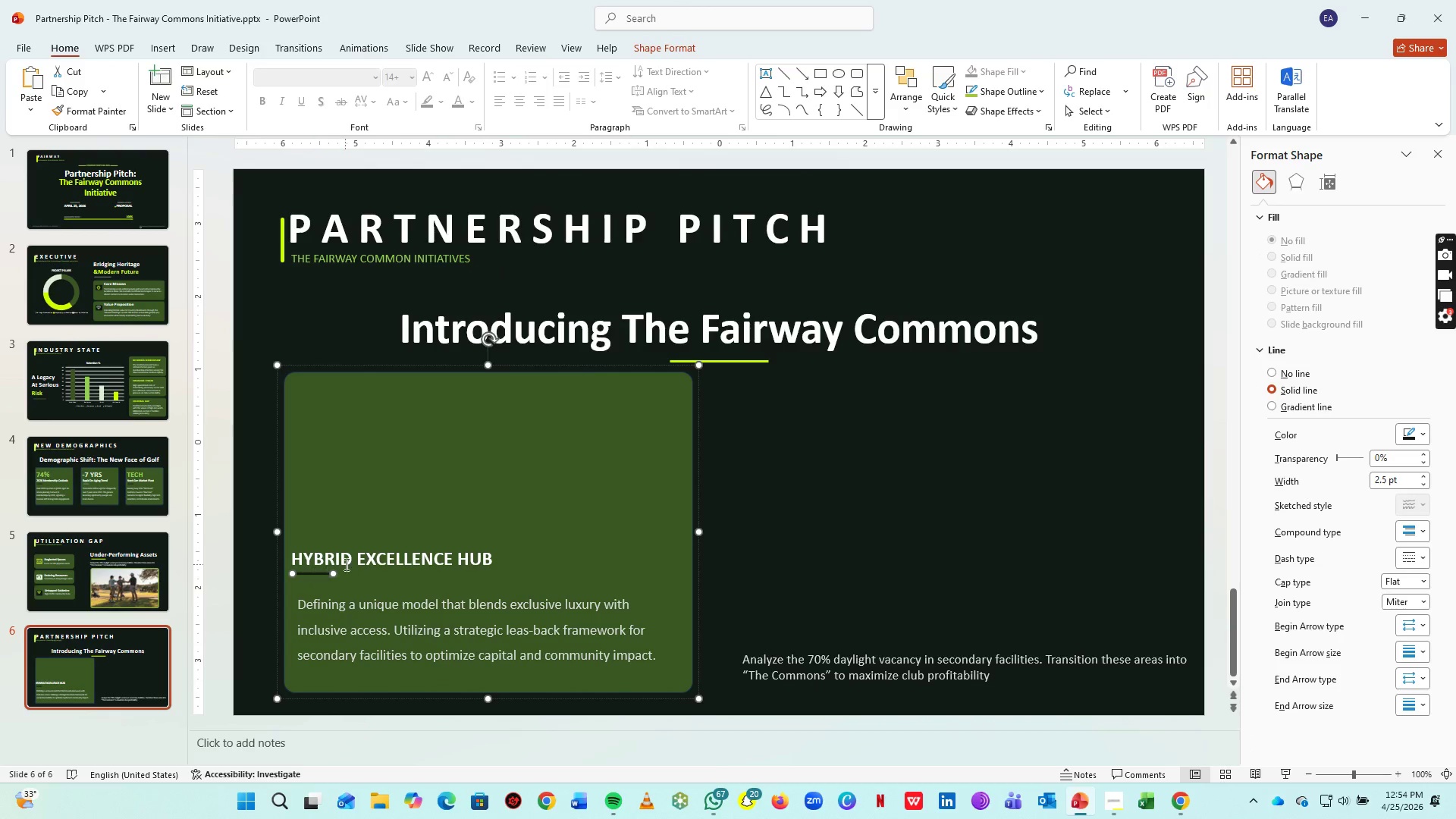 
hold_key(key=ShiftLeft, duration=0.89)
left_click([349, 561])
 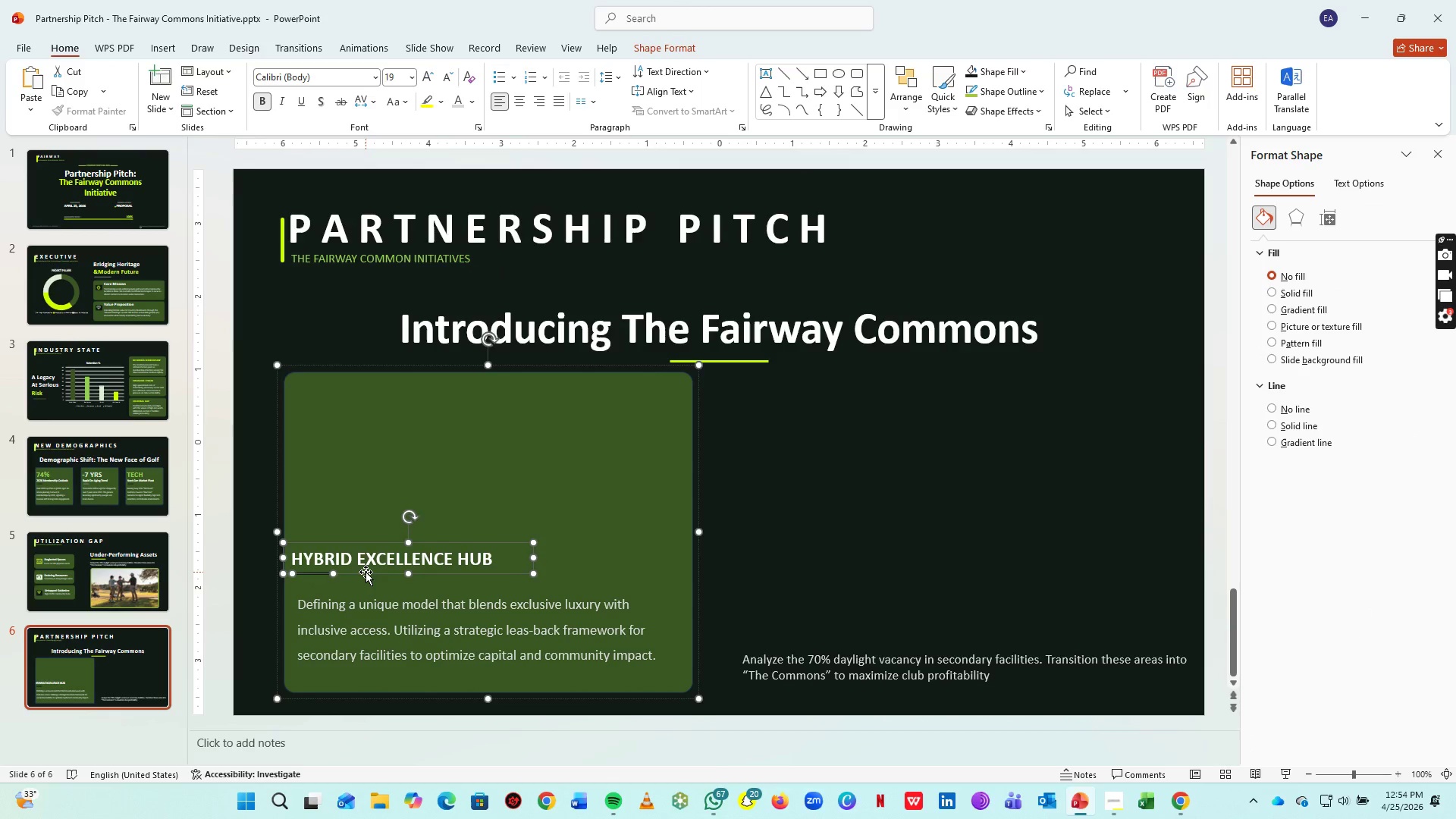 
left_click_drag(start_coordinate=[366, 572], to_coordinate=[372, 578])
 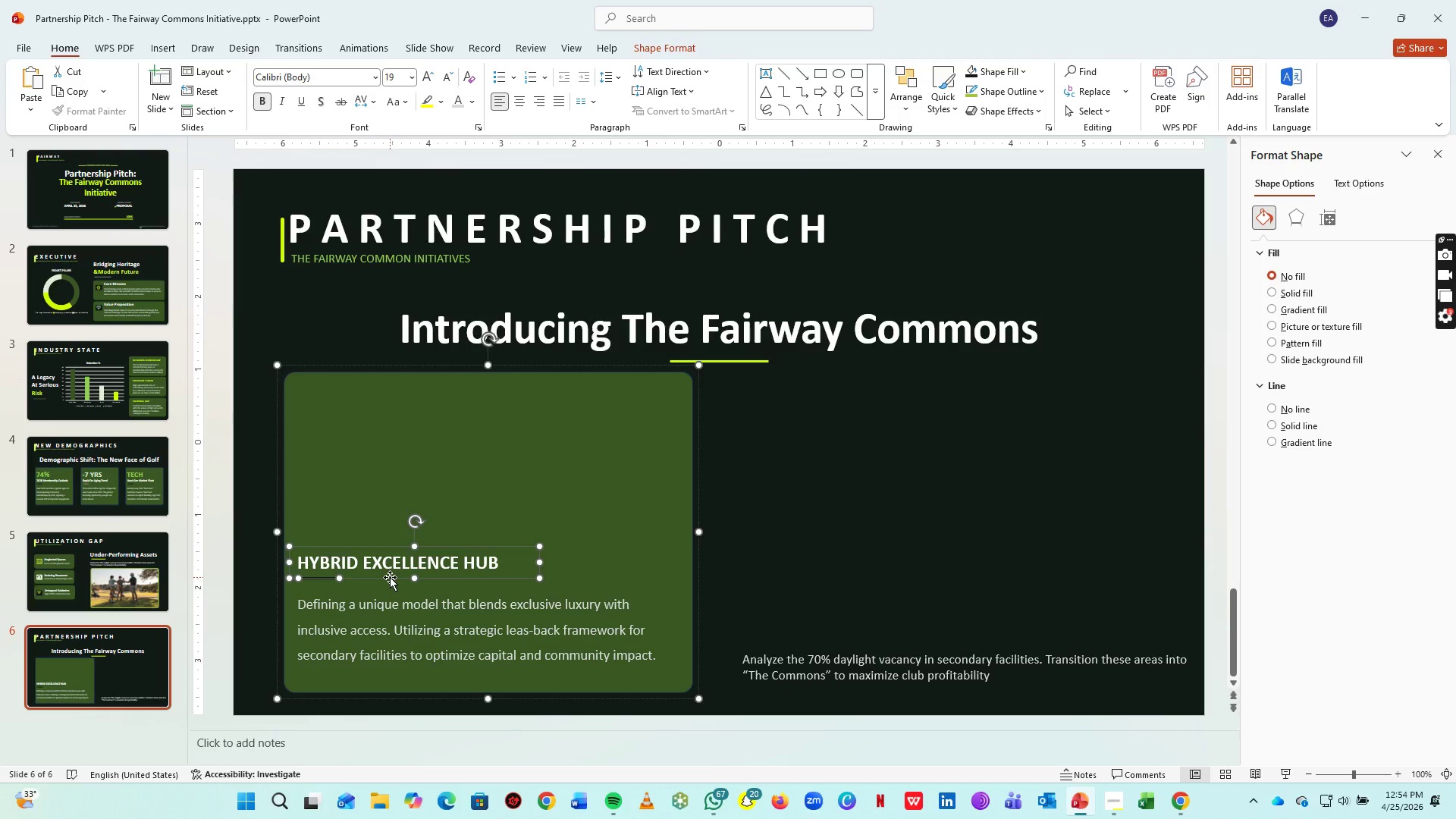 
key(ArrowDown)
 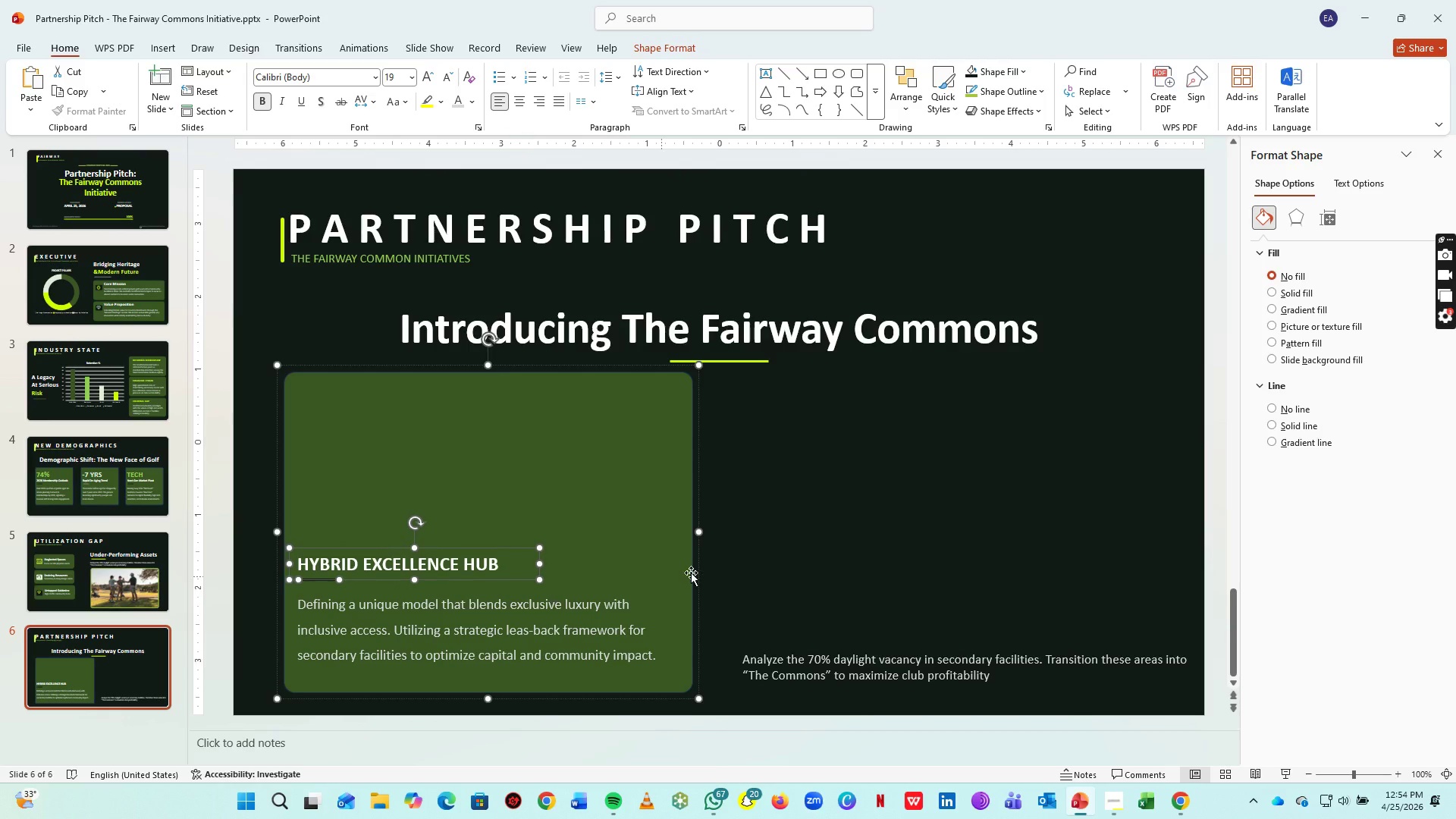 
key(ArrowDown)
 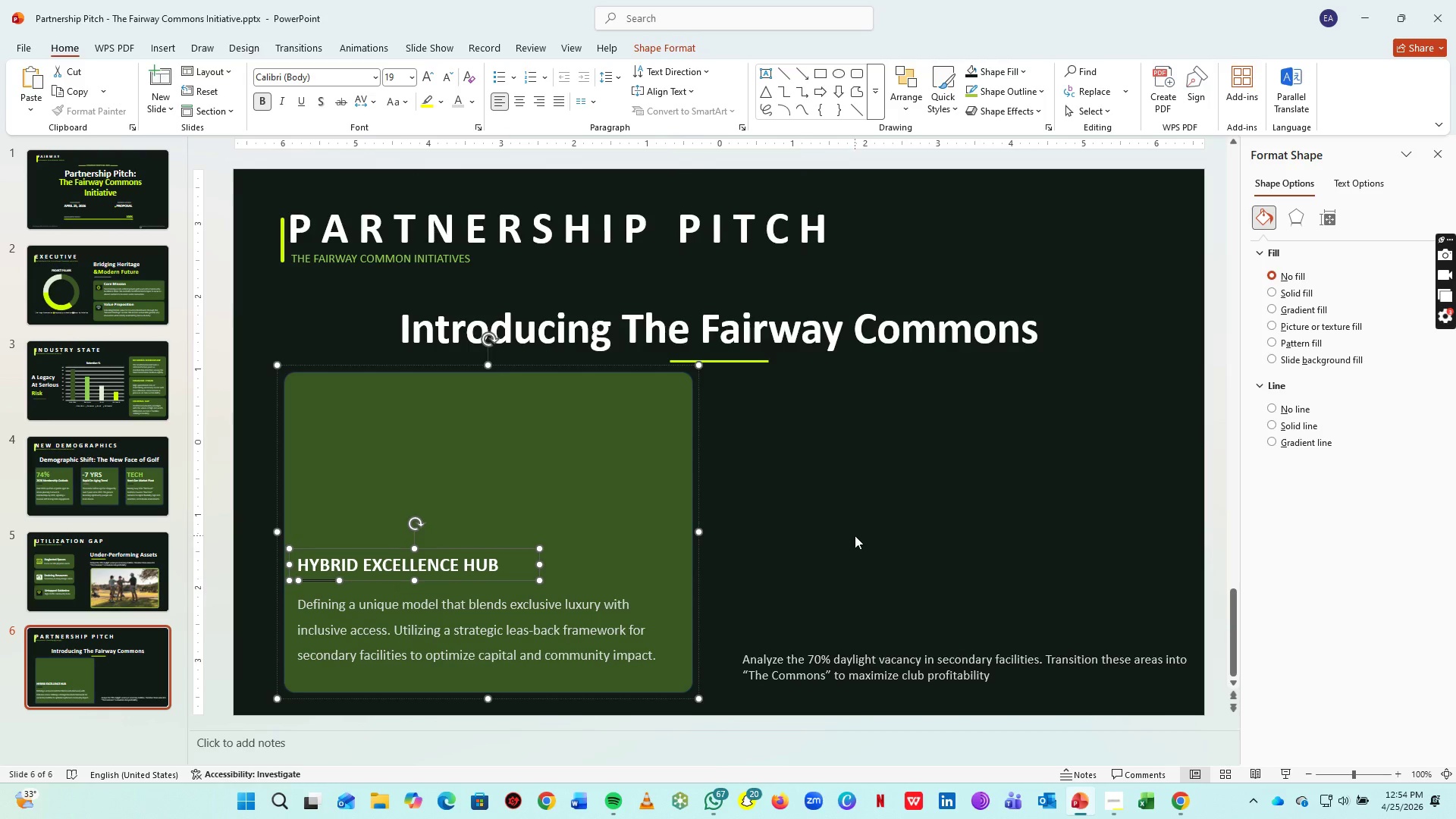 
key(ArrowDown)
 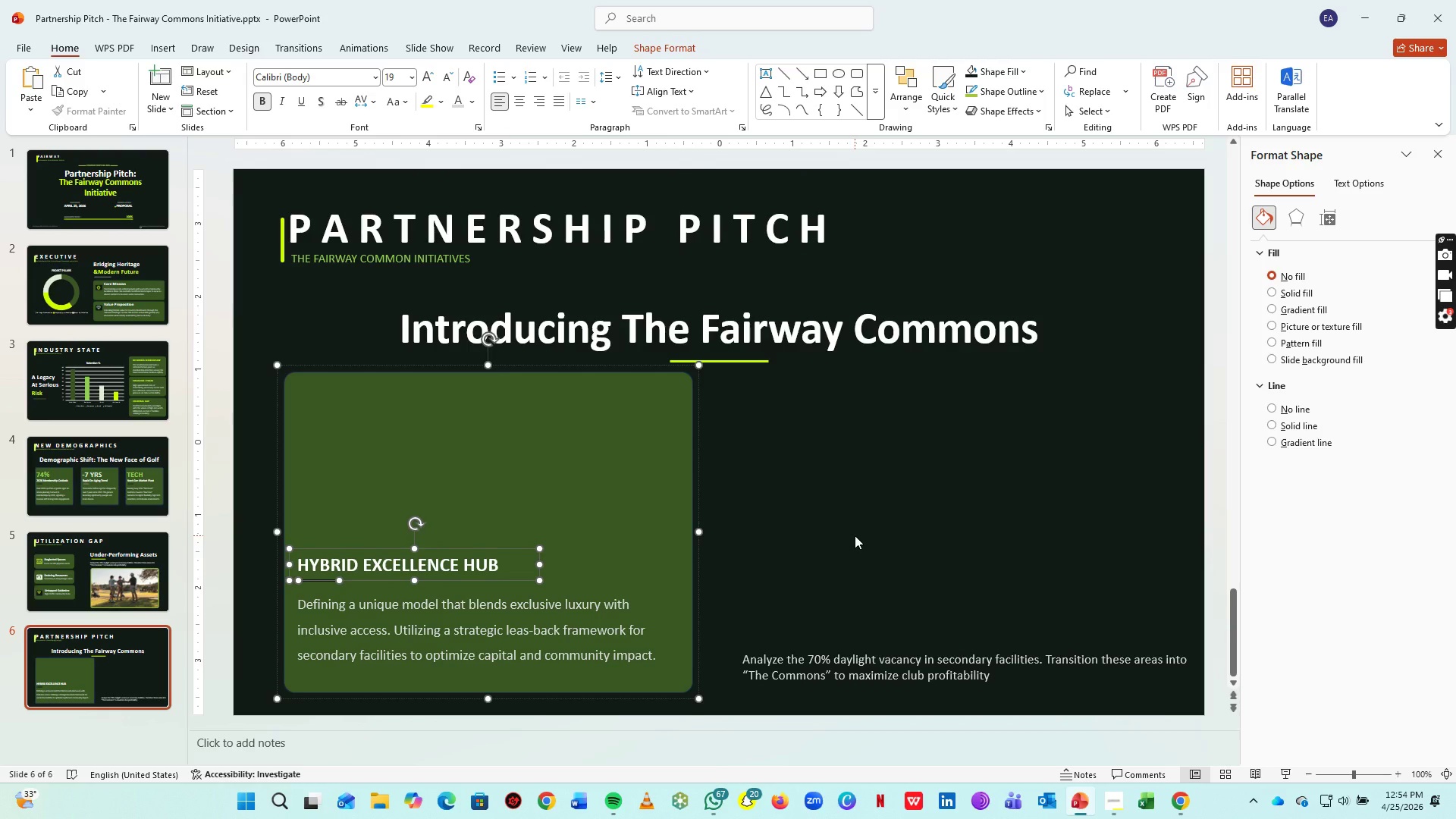 
key(ArrowDown)
 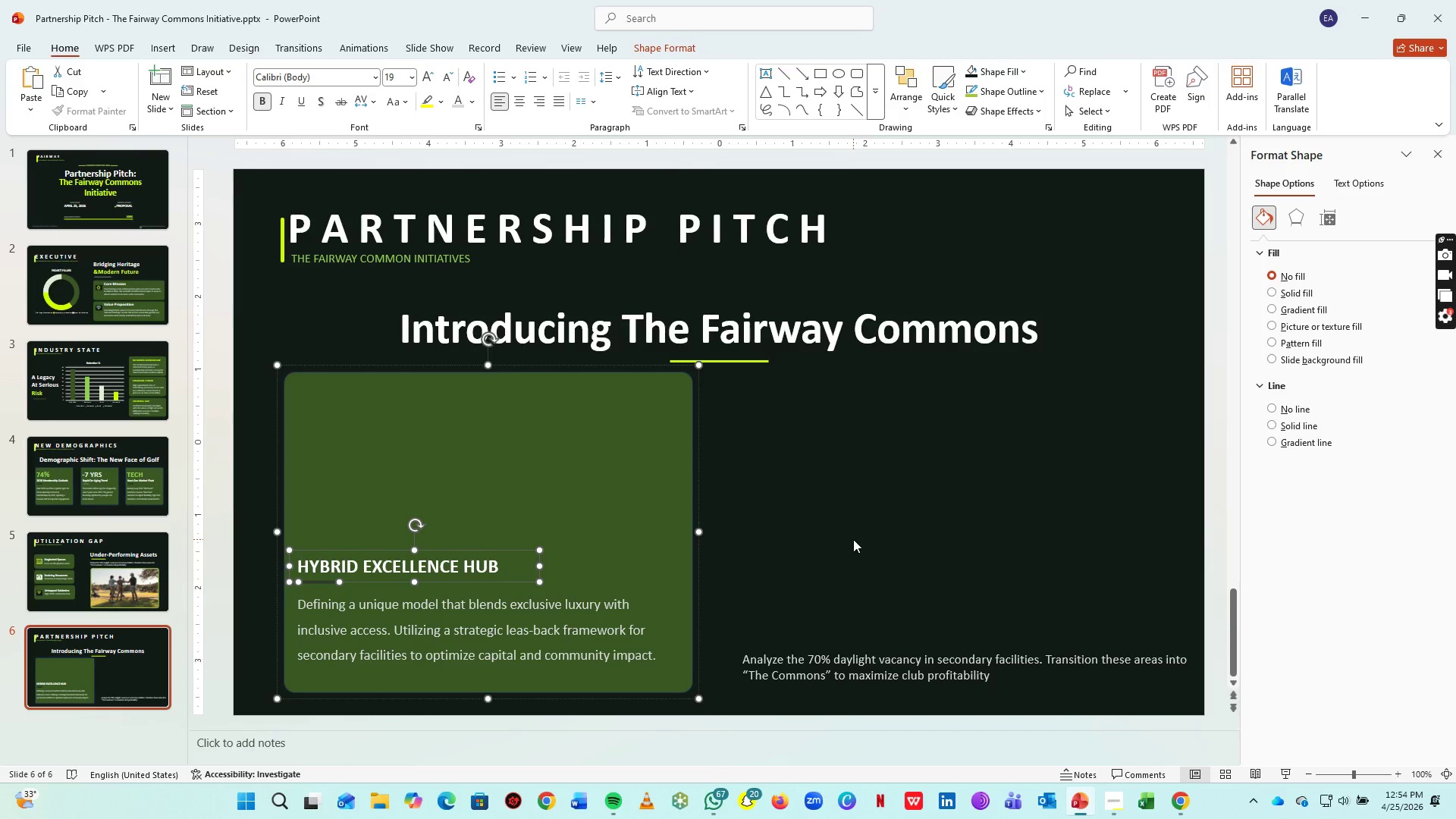 
key(ArrowDown)
 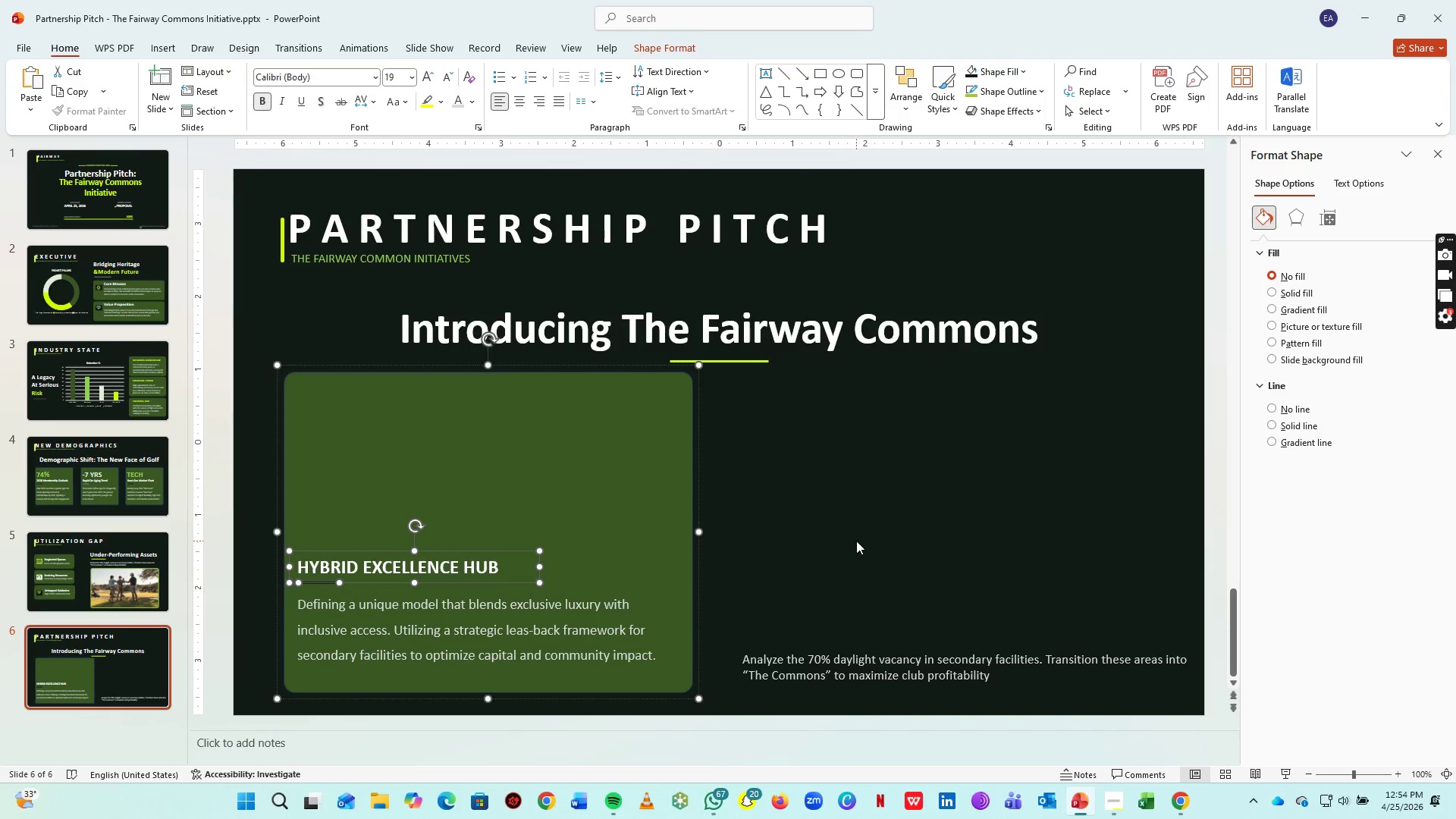 
key(ArrowDown)
 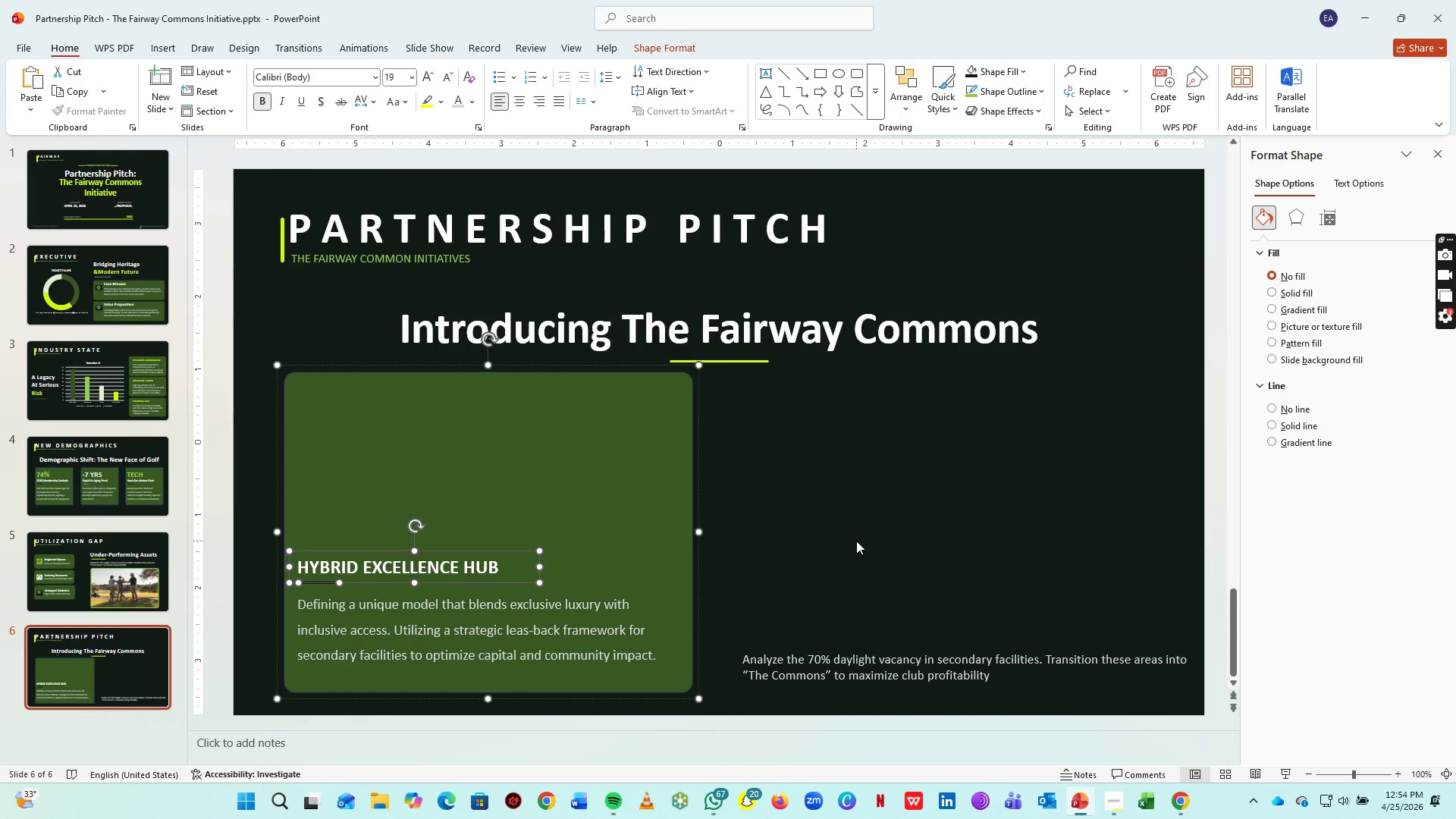 
left_click([856, 541])
 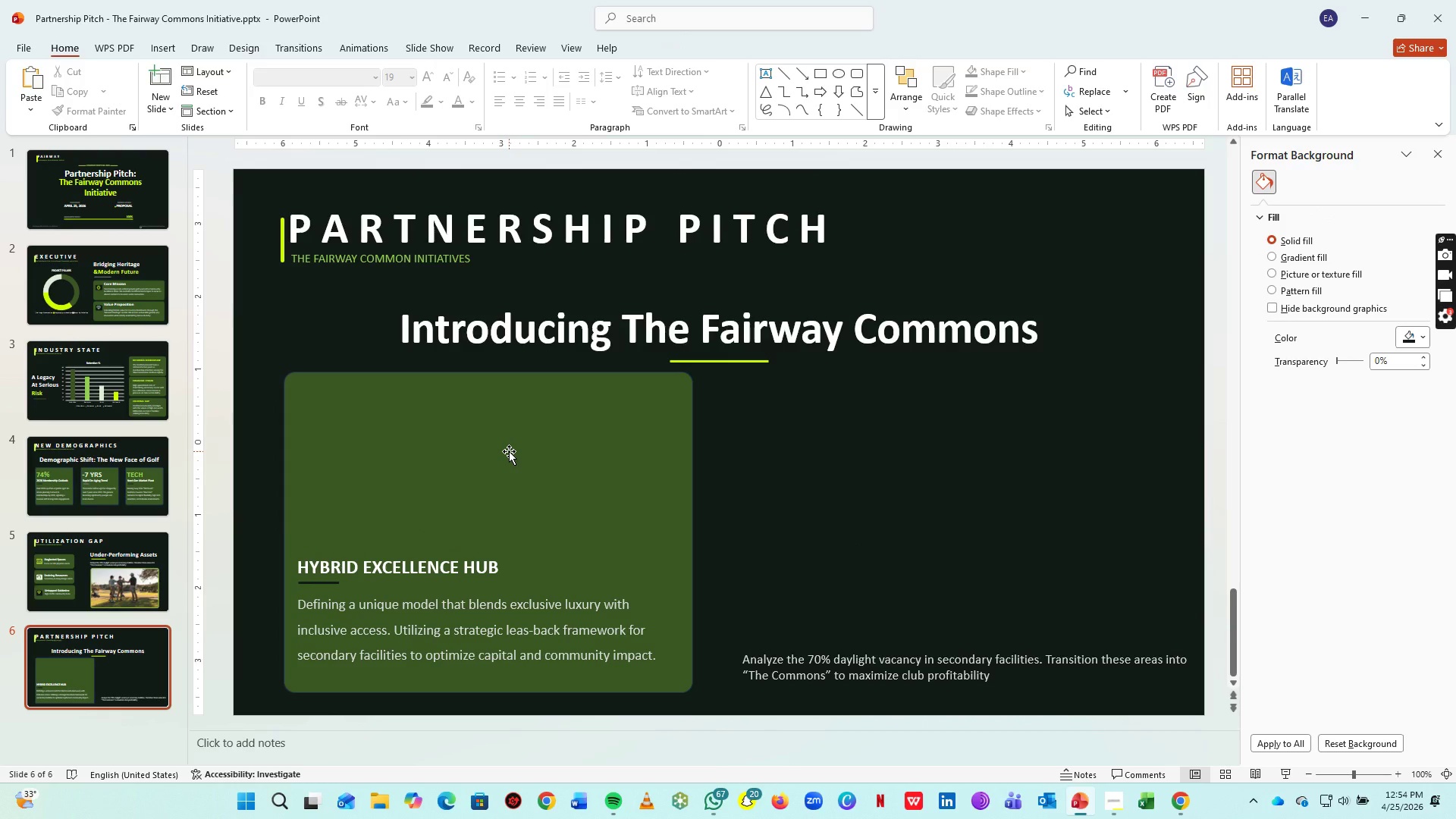 
wait(7.99)
 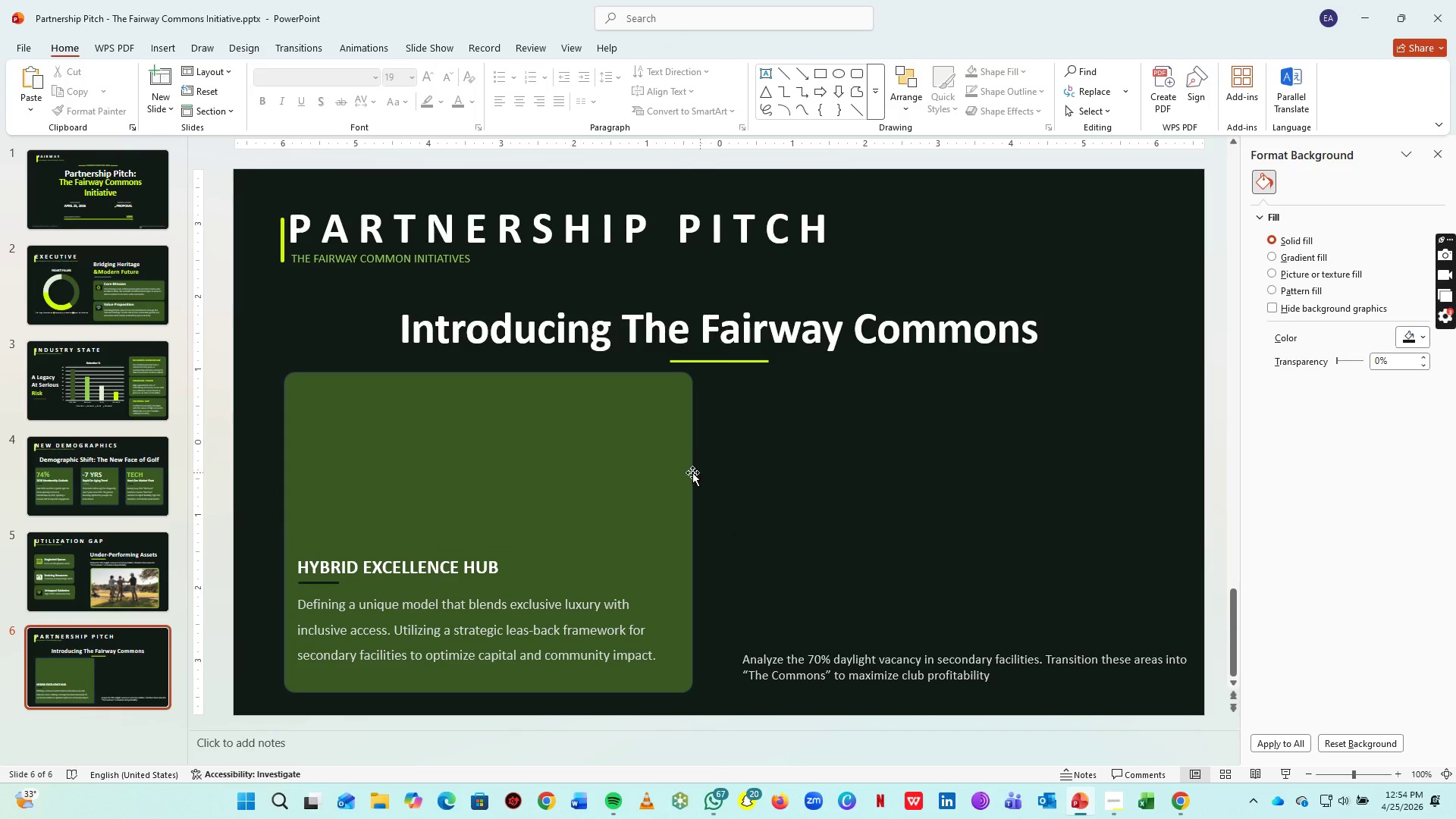 
left_click([162, 46])
 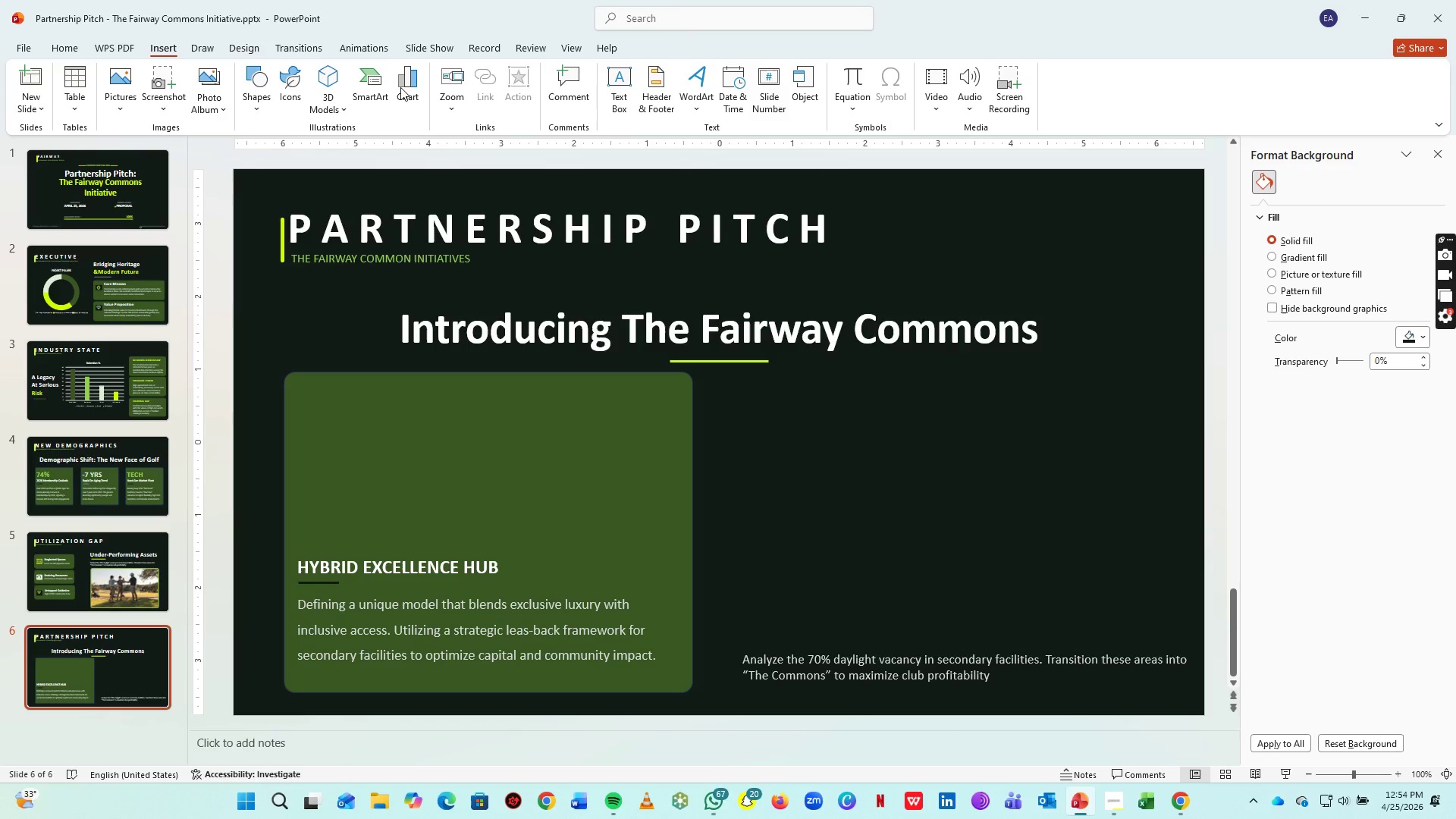 
left_click([407, 90])
 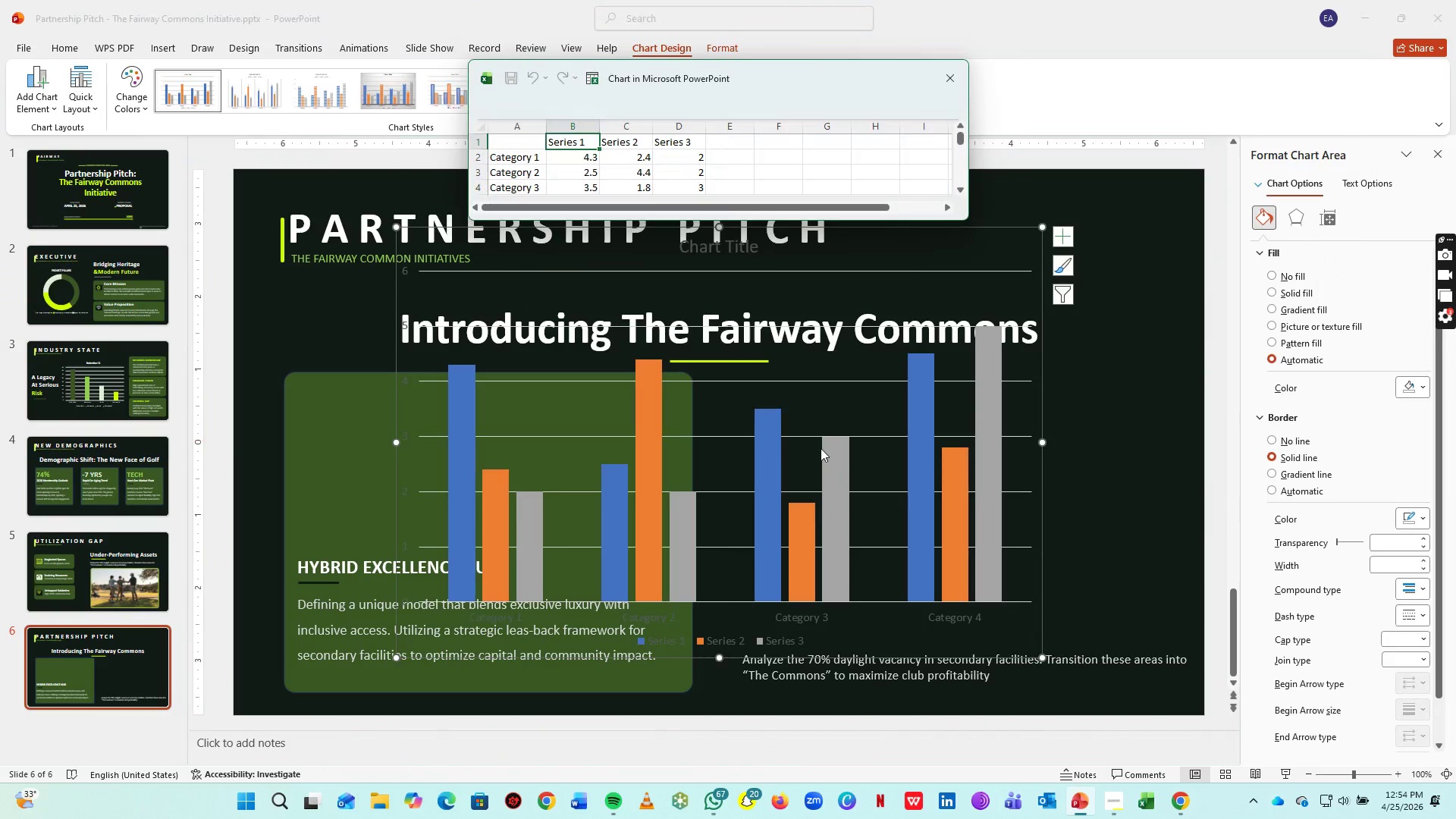 
wait(7.11)
 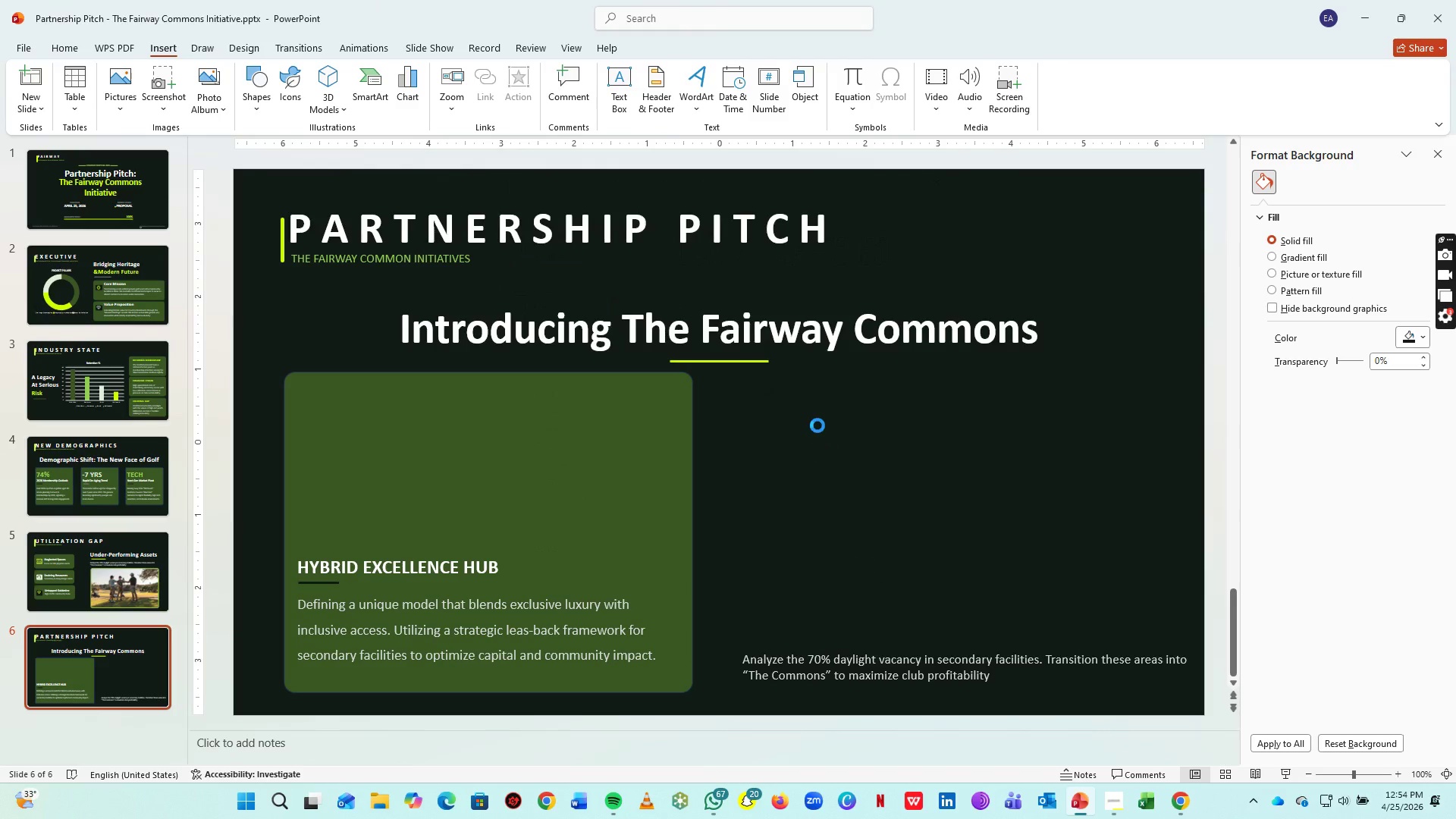 
left_click_drag(start_coordinate=[632, 130], to_coordinate=[694, 133])
 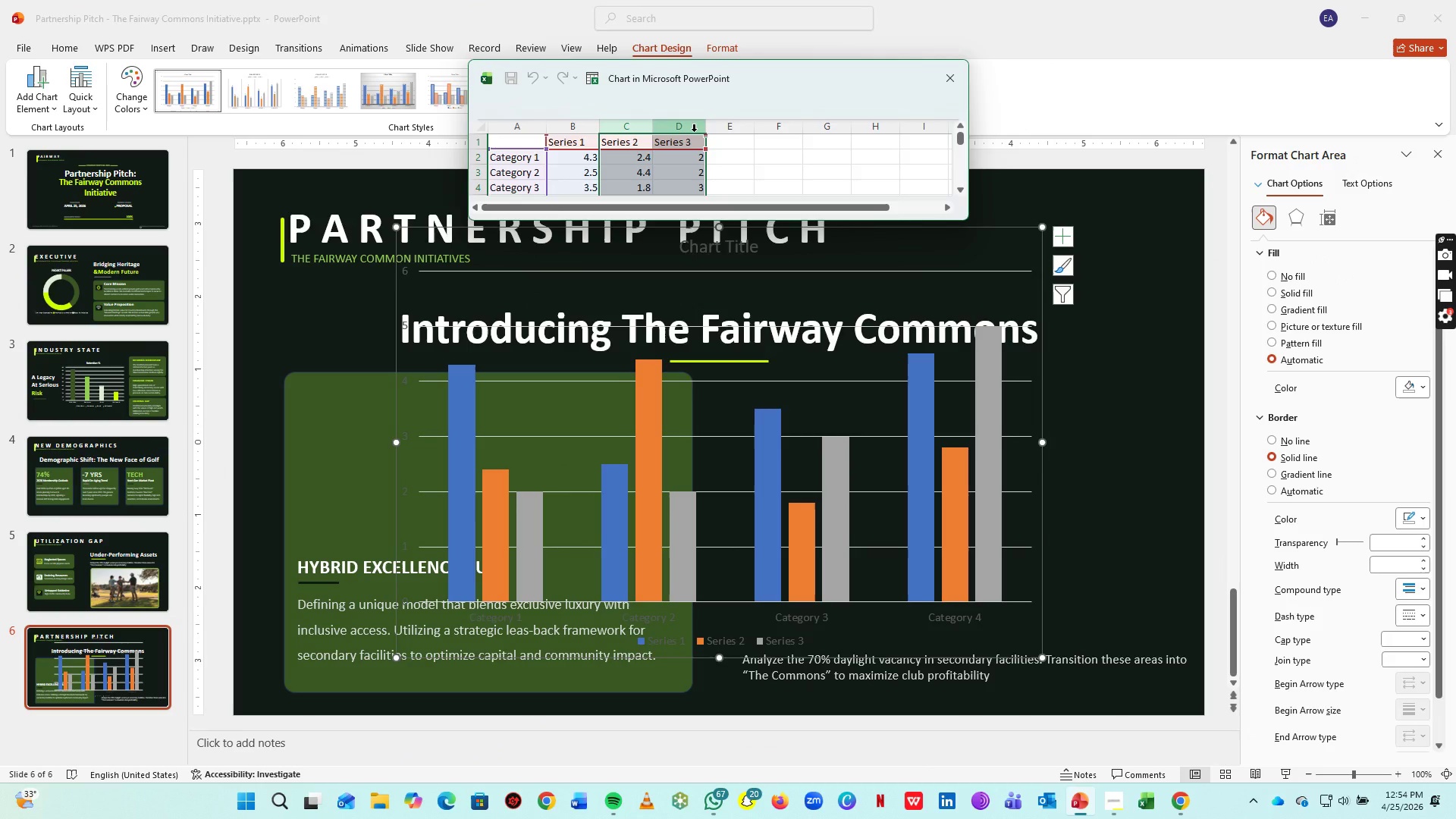 
right_click([694, 131])
 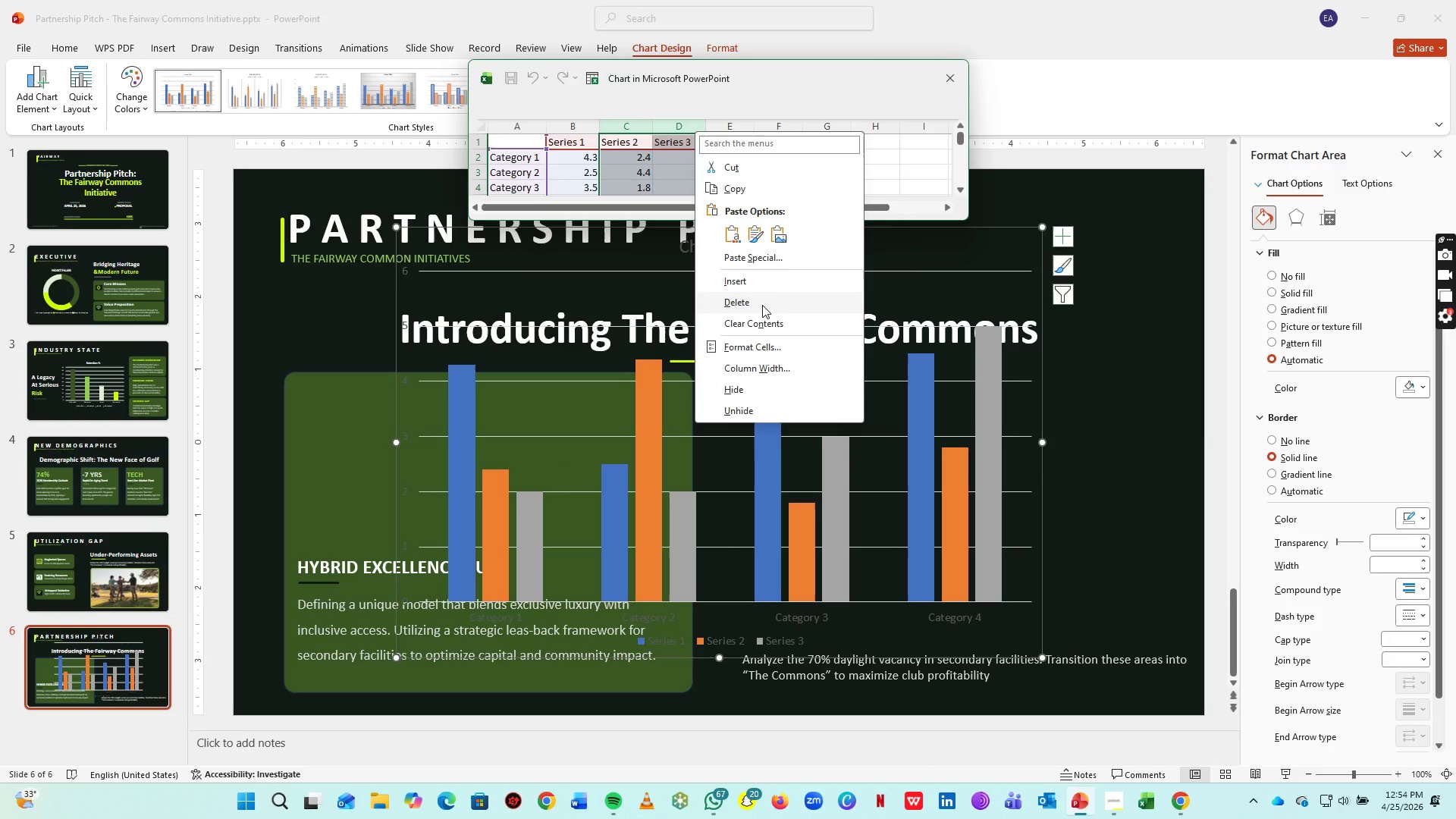 
left_click([761, 305])
 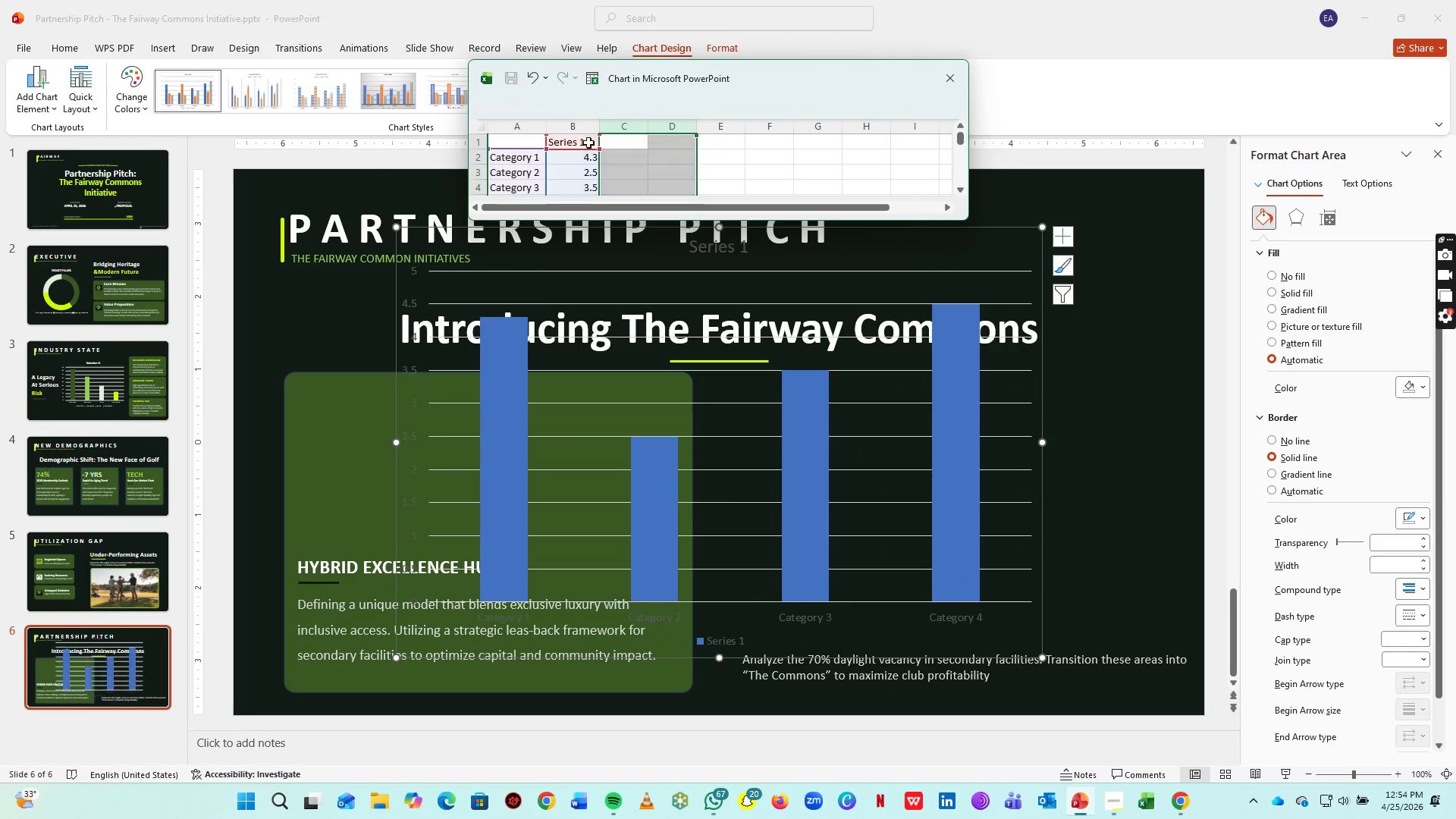 
left_click([582, 143])
 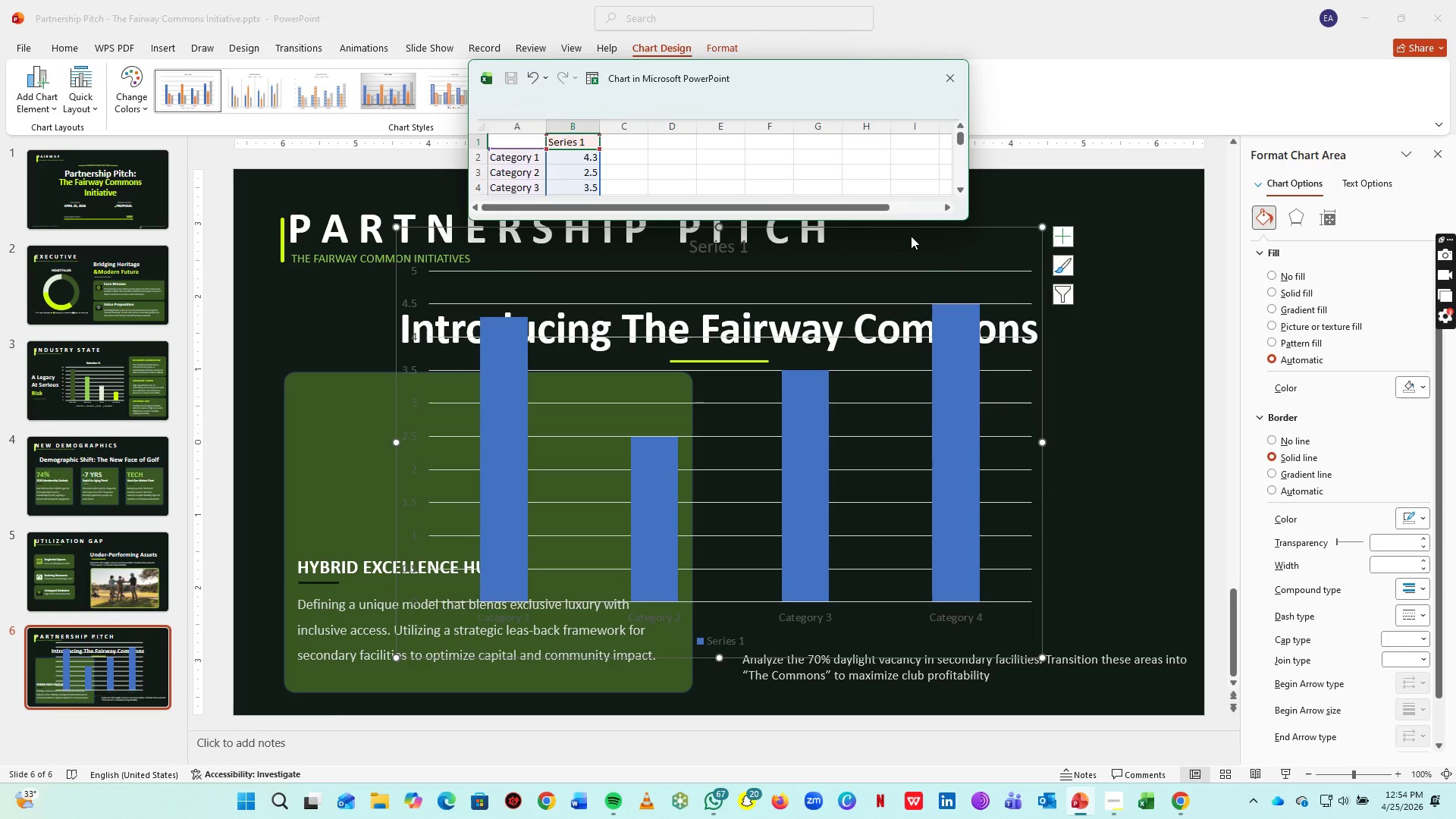 
left_click([519, 155])
 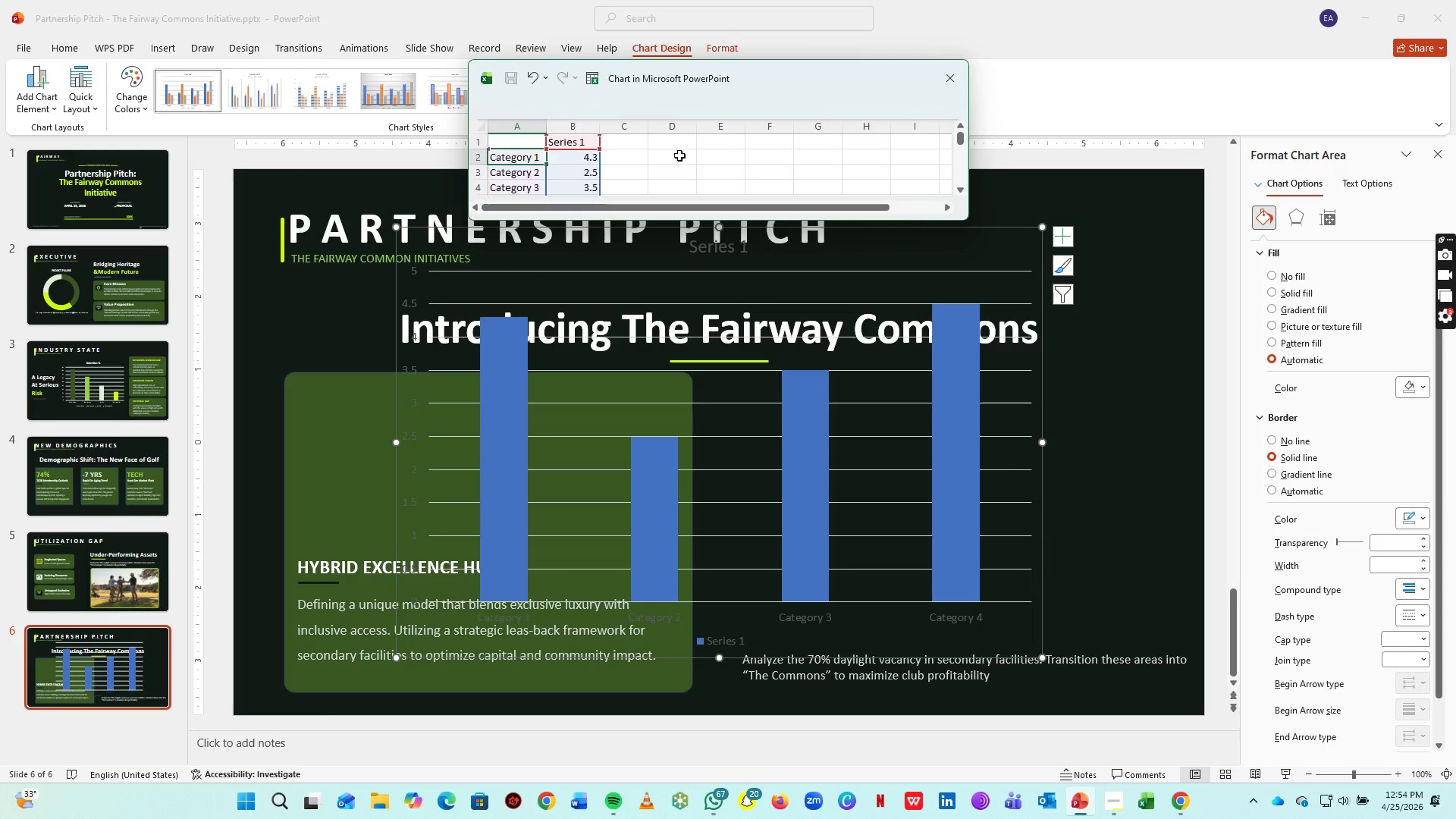 
type(lU)
key(Backspace)
key(Backspace)
type(Luxury)
 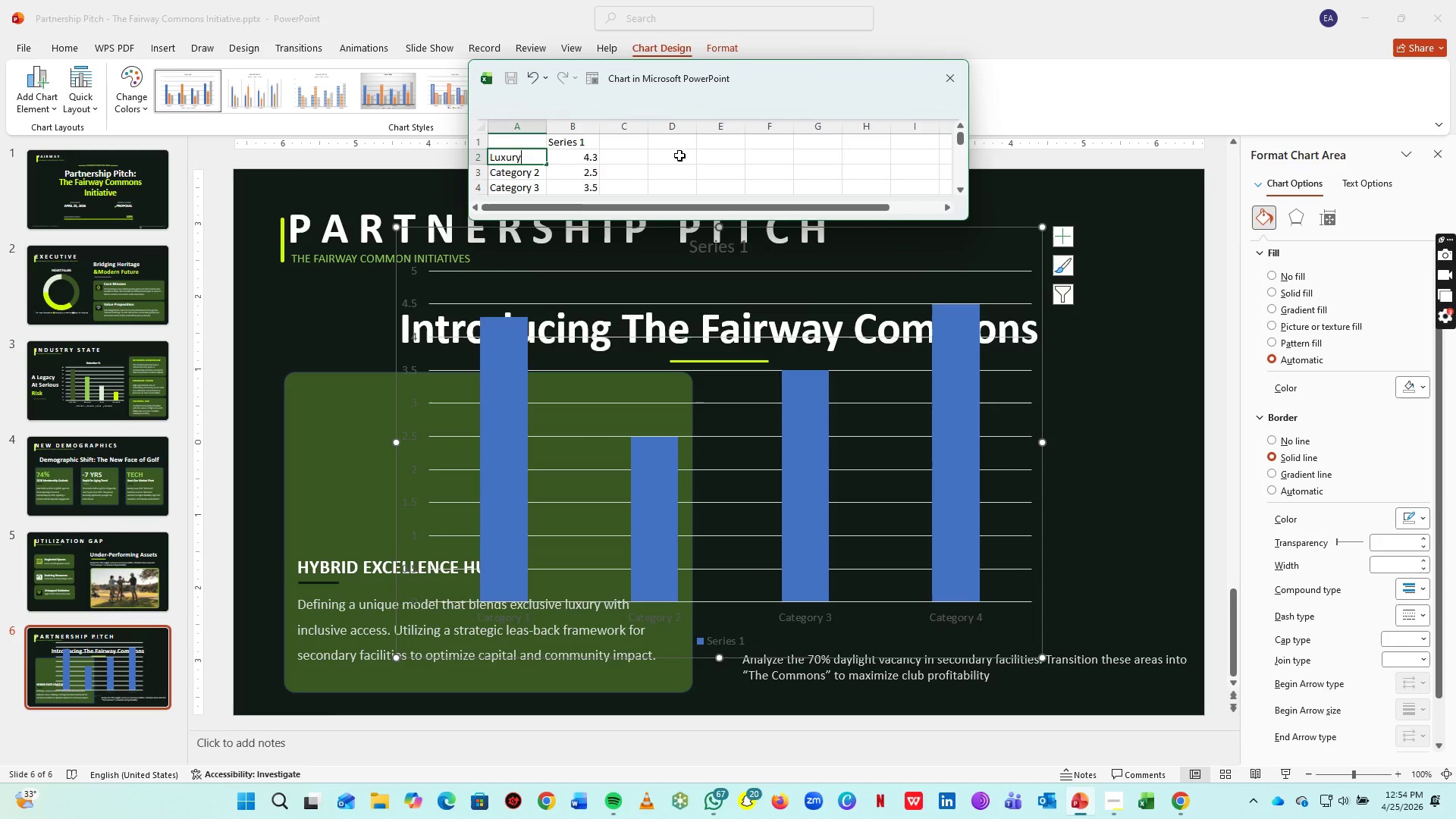 
key(ArrowDown)
 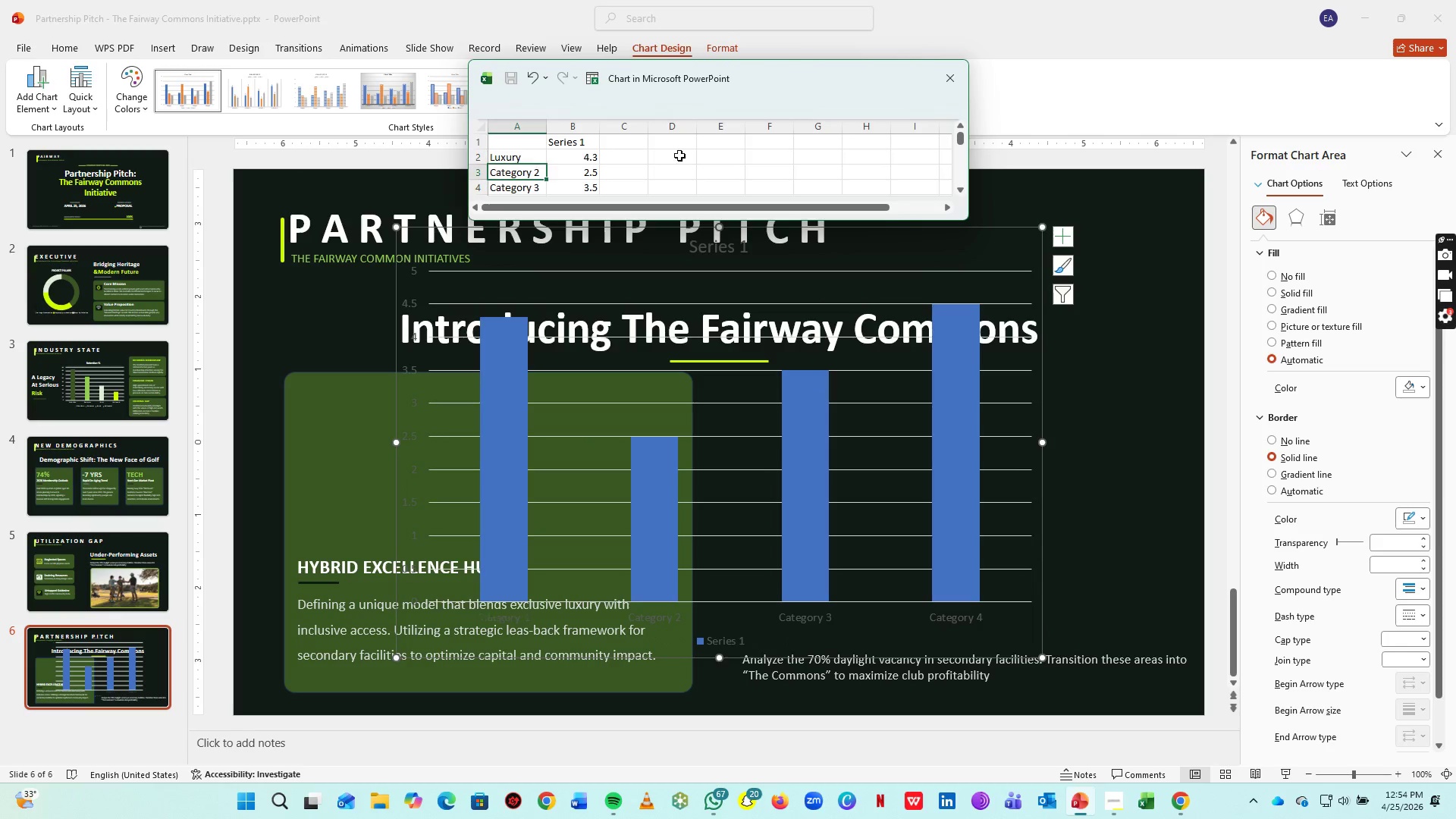 
type(Access)
 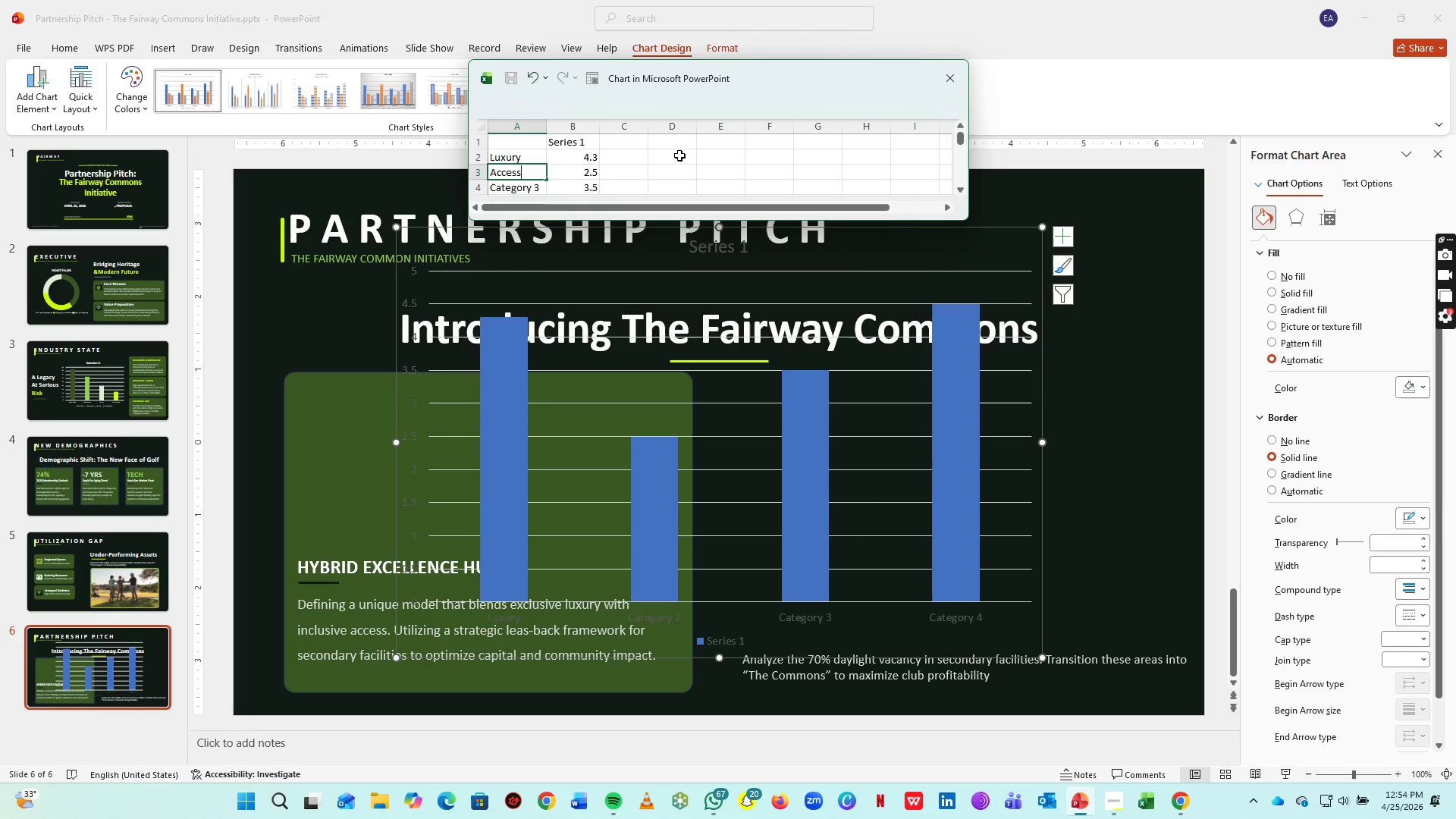 
key(ArrowDown)
 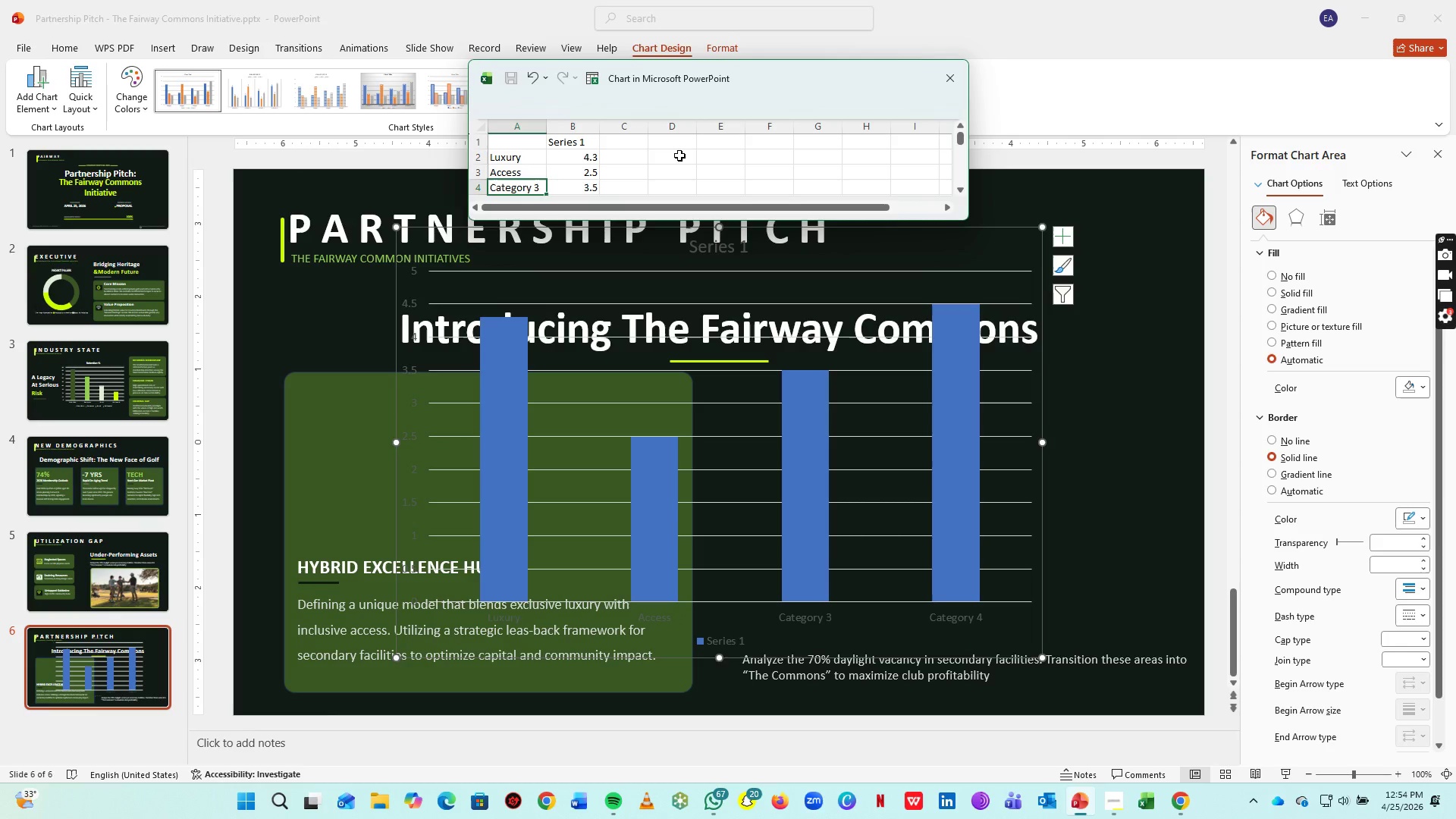 
type(Scale)
 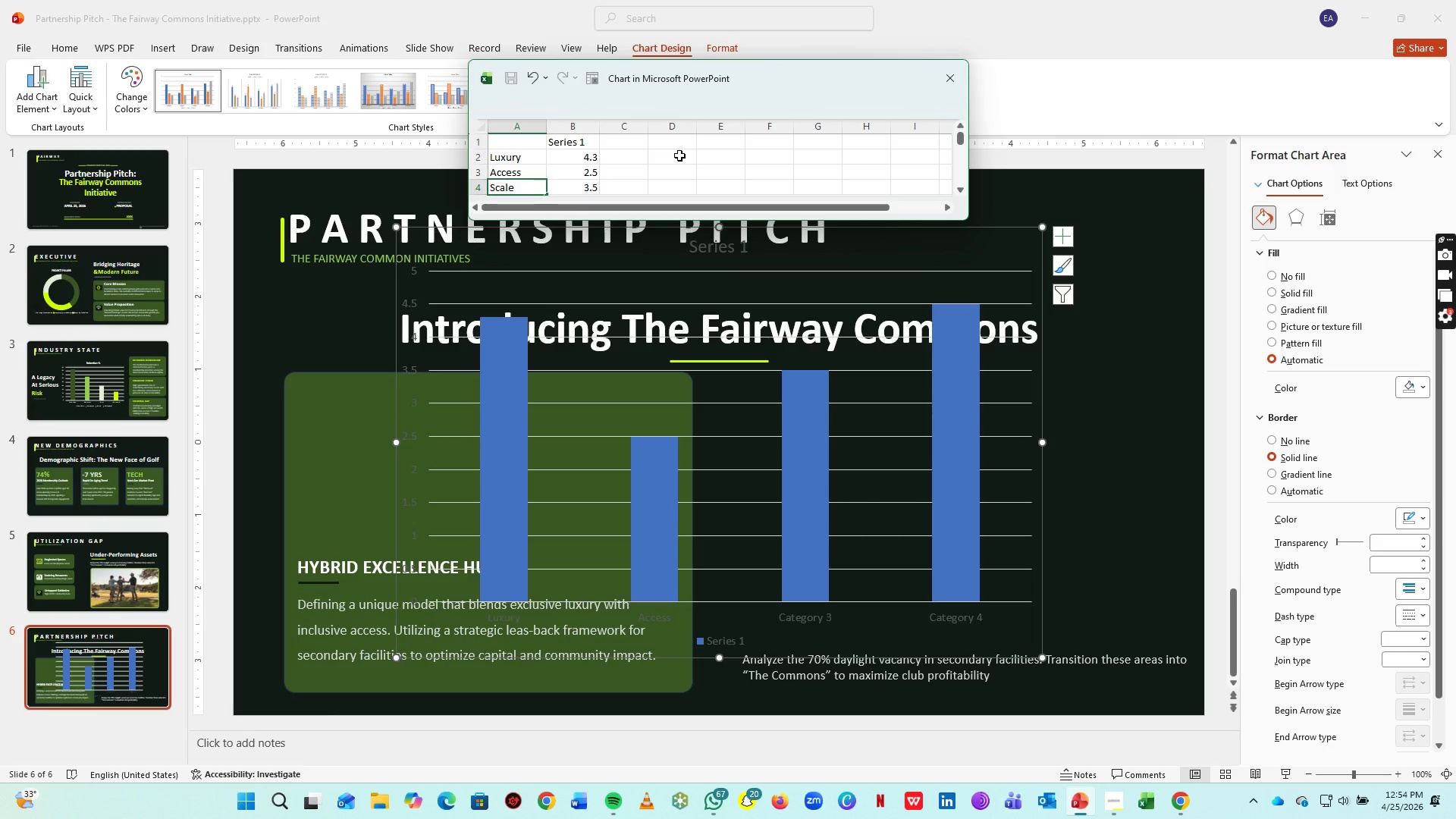 
key(ArrowDown)
 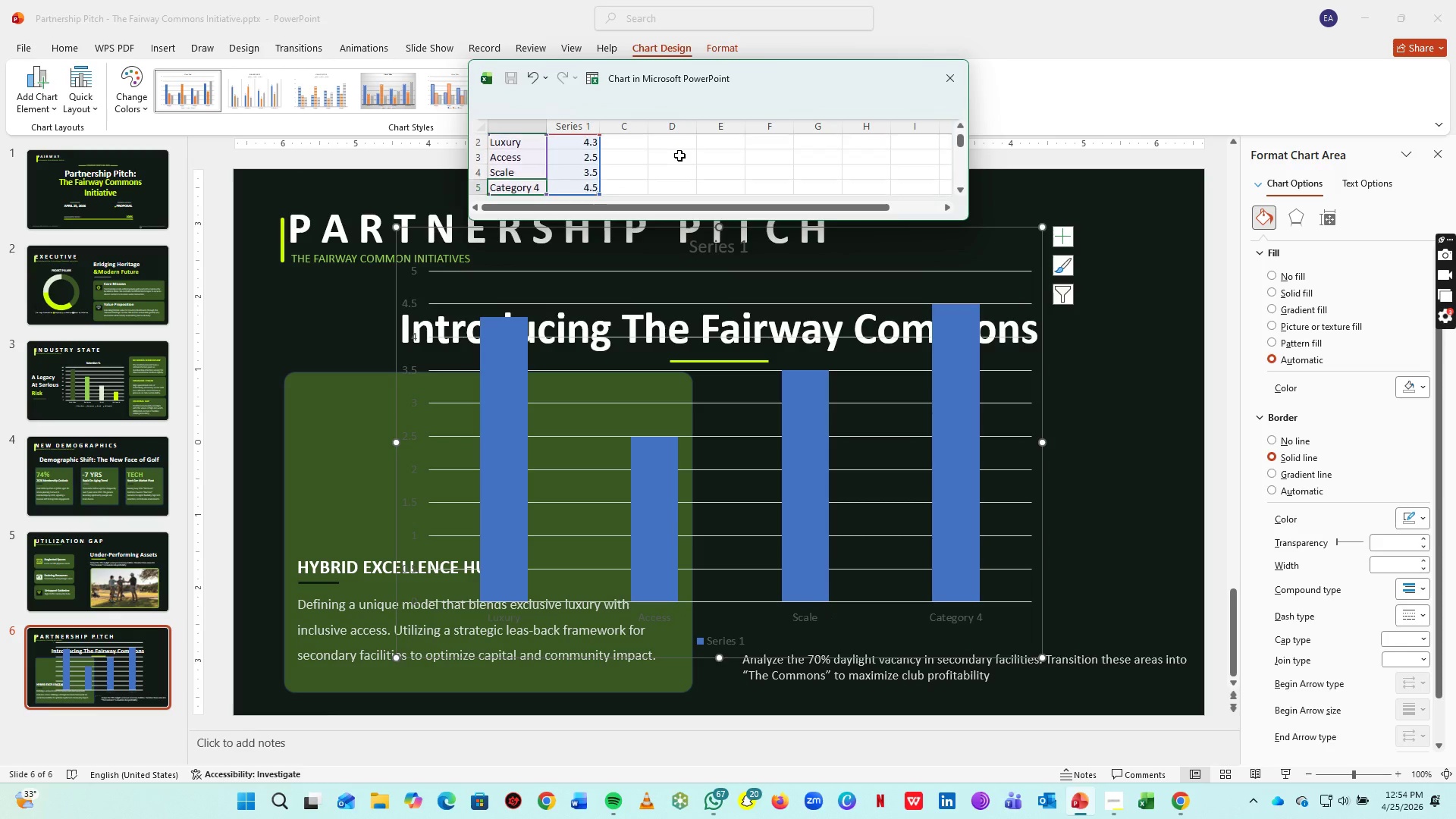 
type(Impact)
 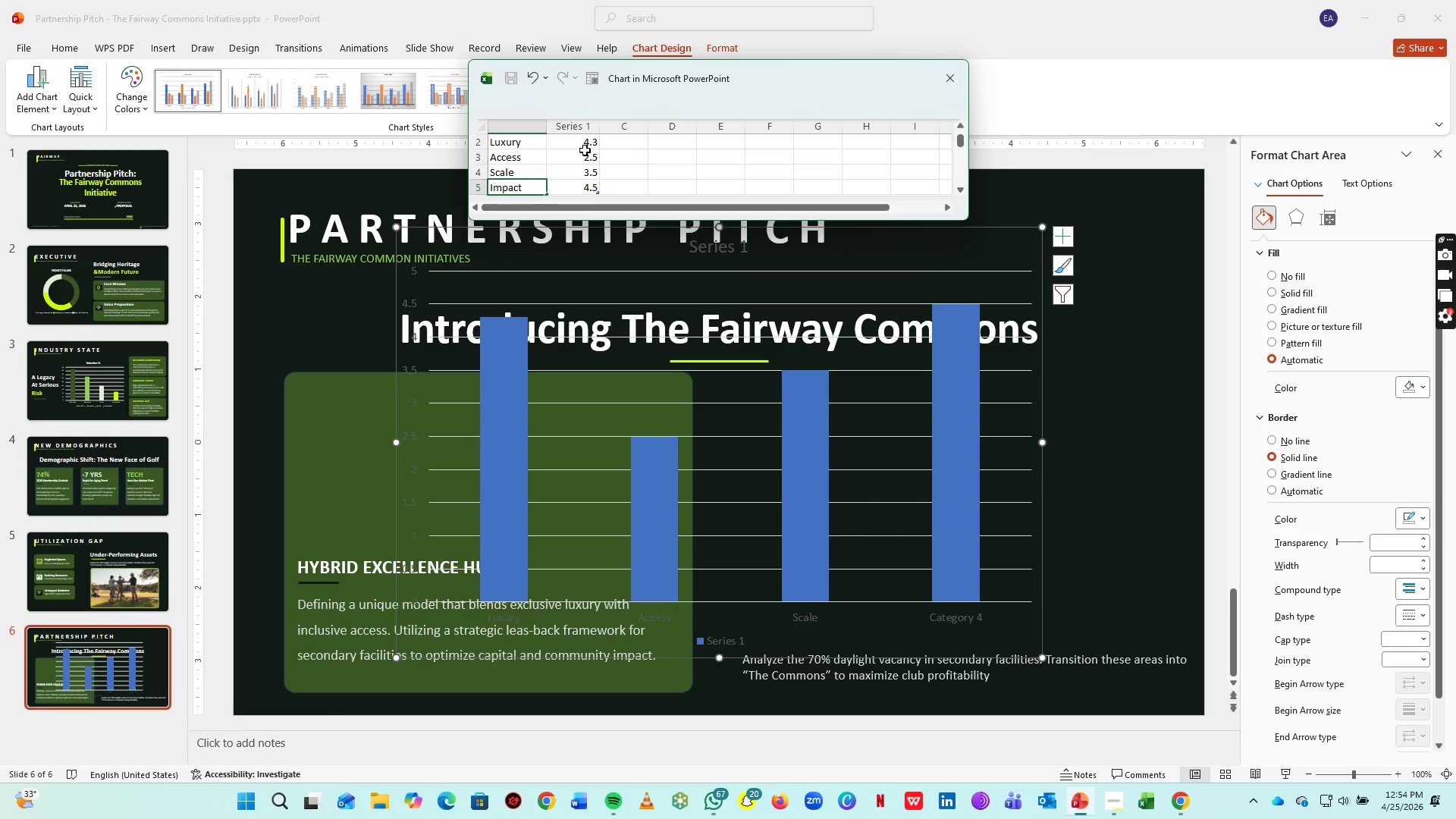 
left_click([574, 136])
 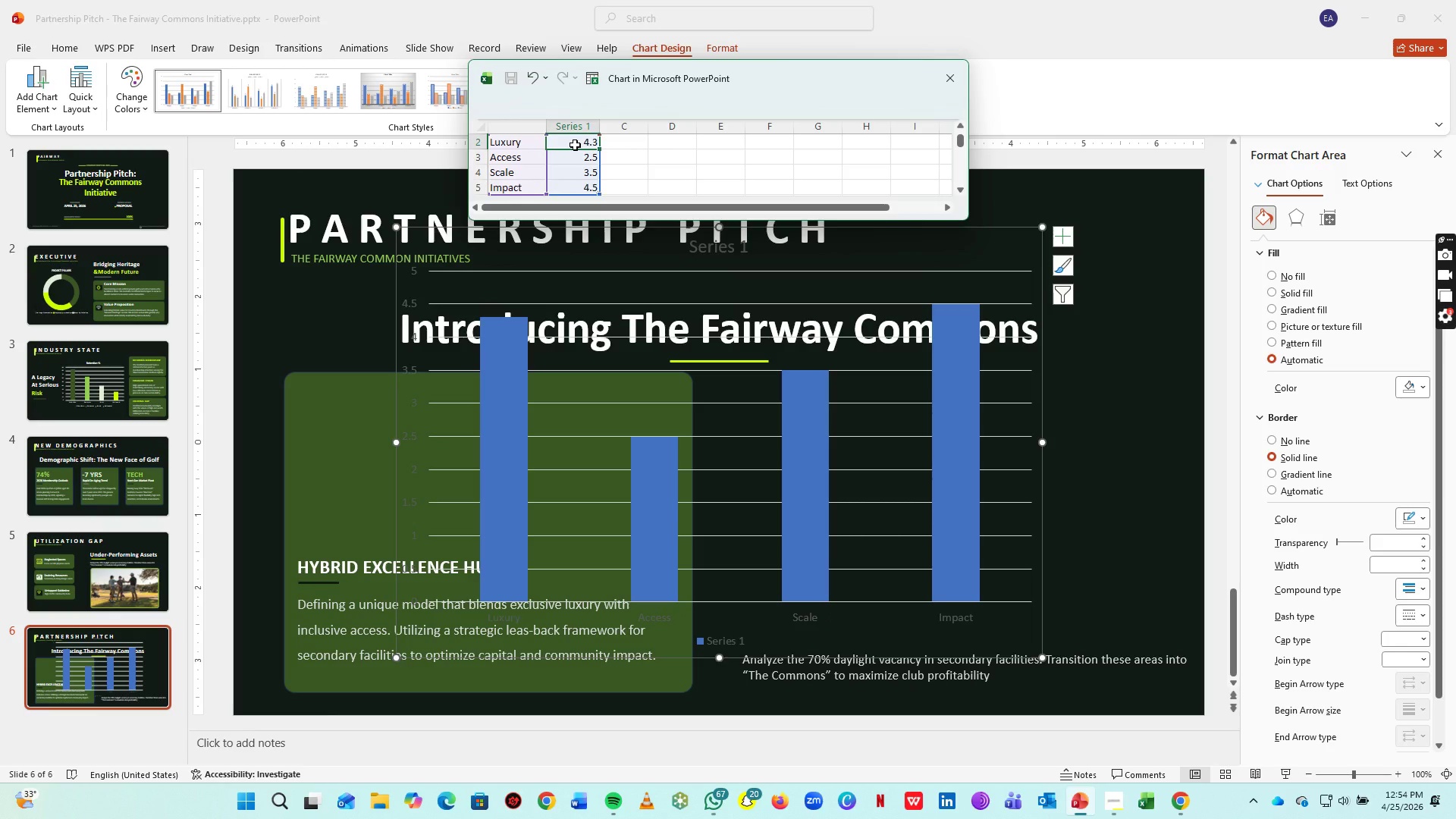 
wait(6.94)
 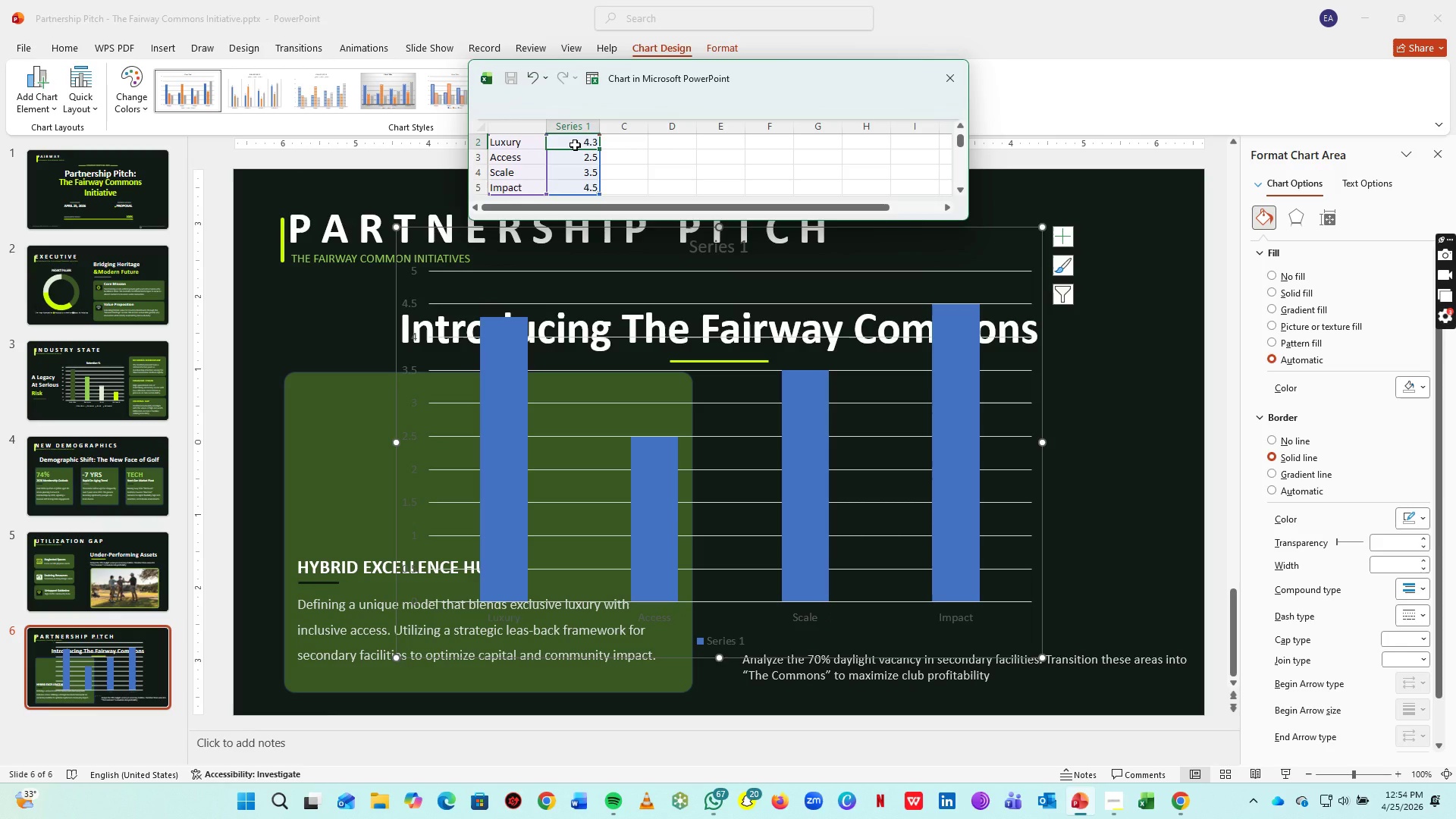 
key(5)
 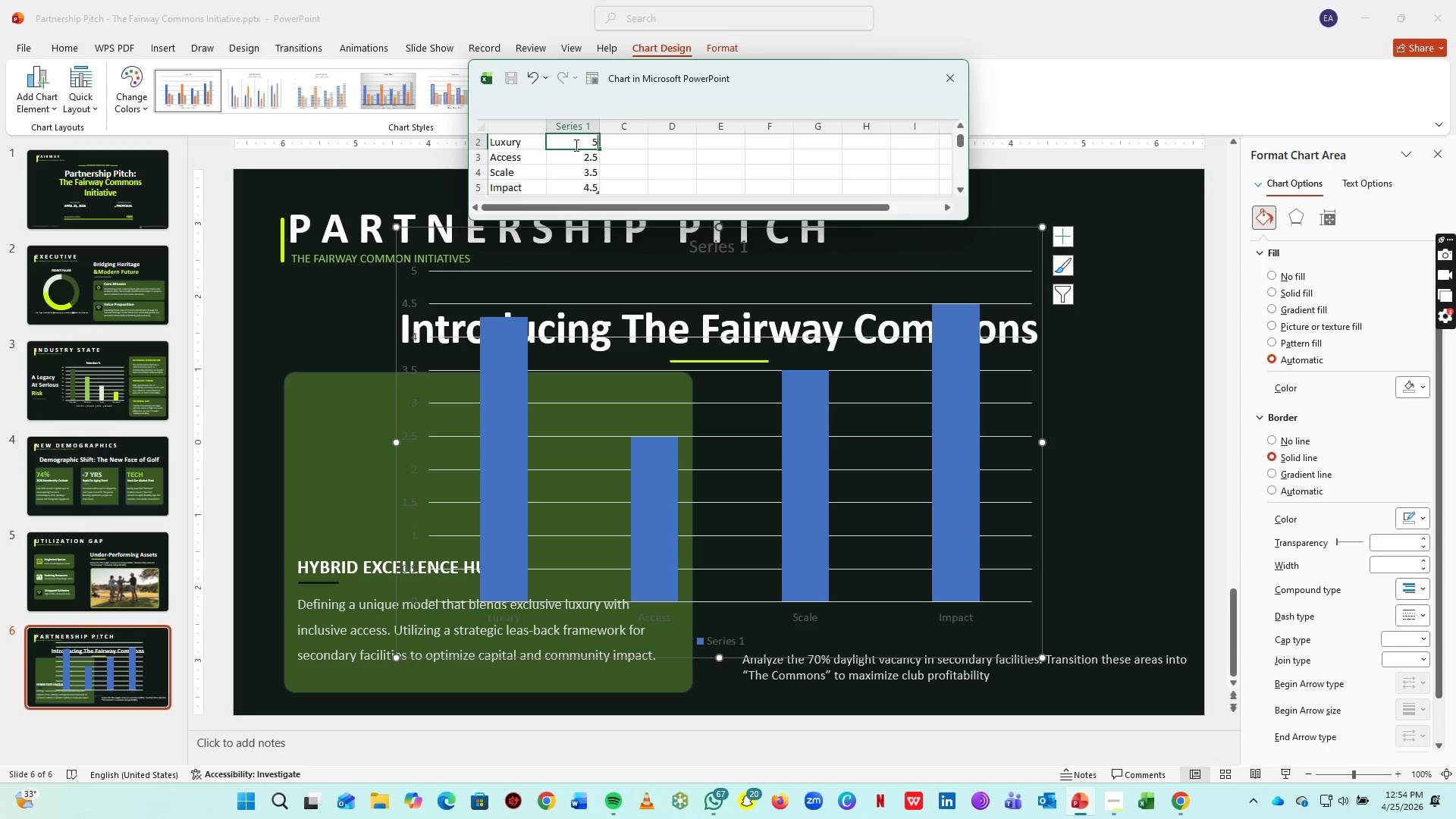 
key(ArrowDown)
 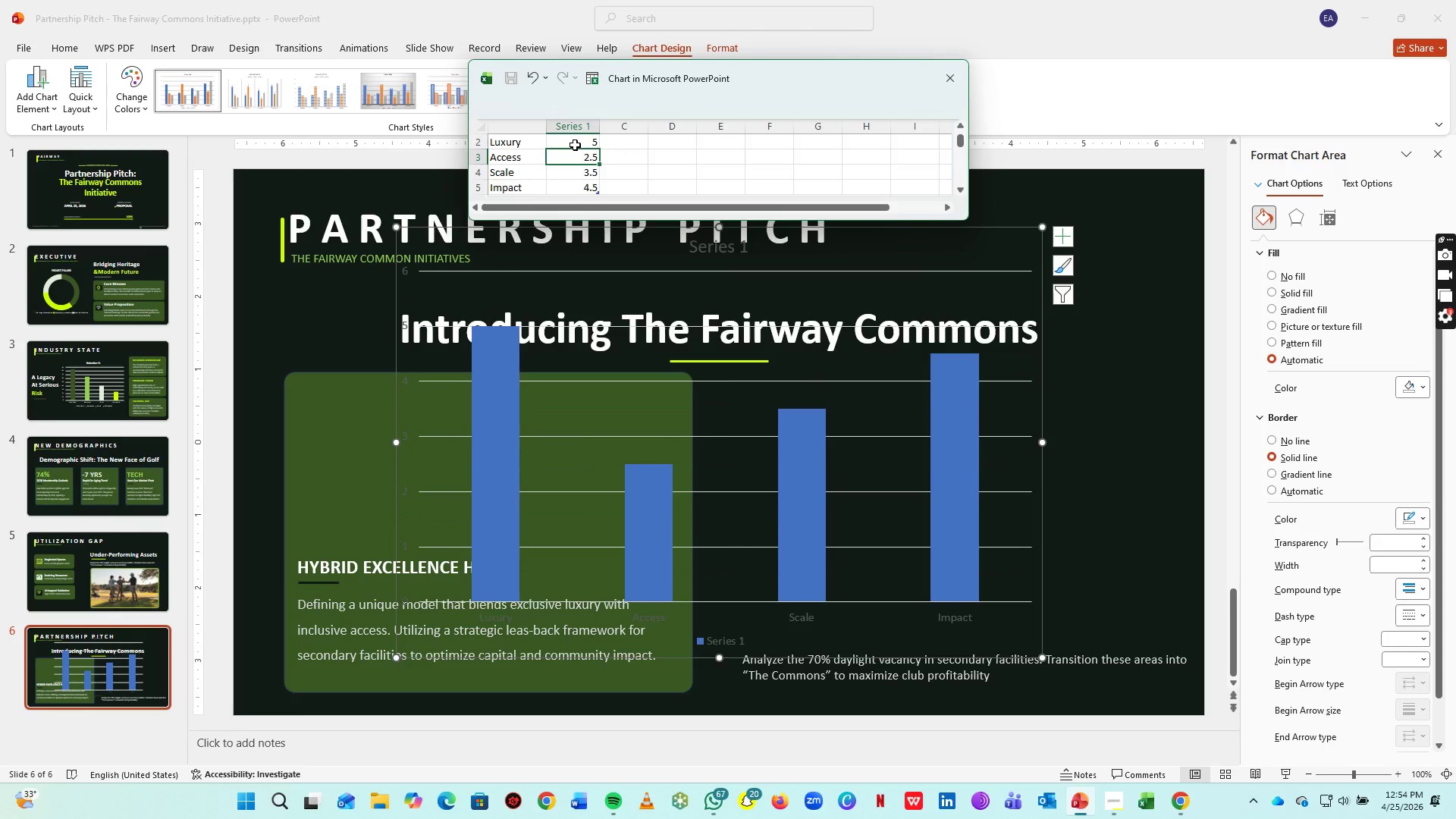 
key(5)
 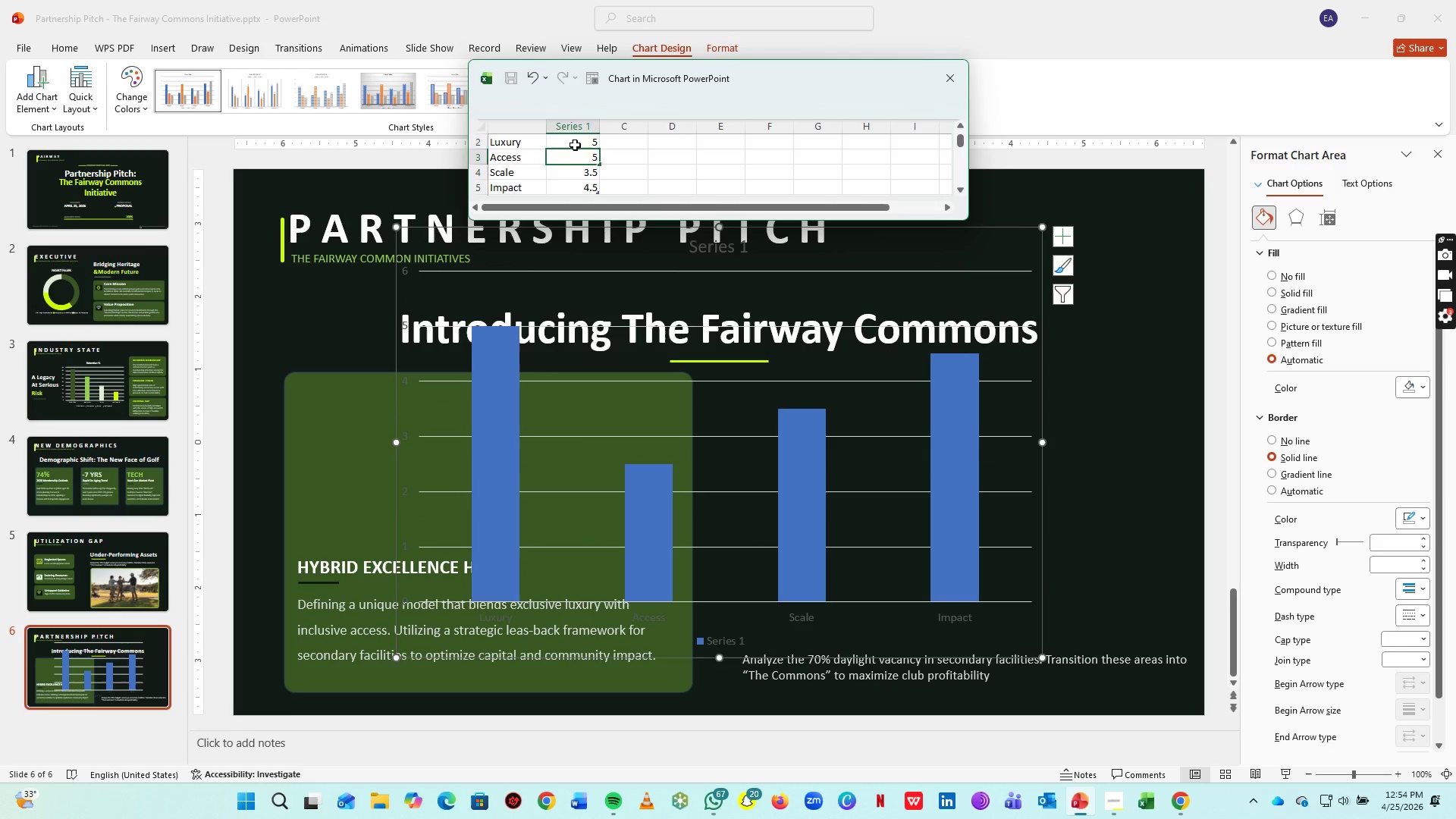 
key(ArrowDown)
 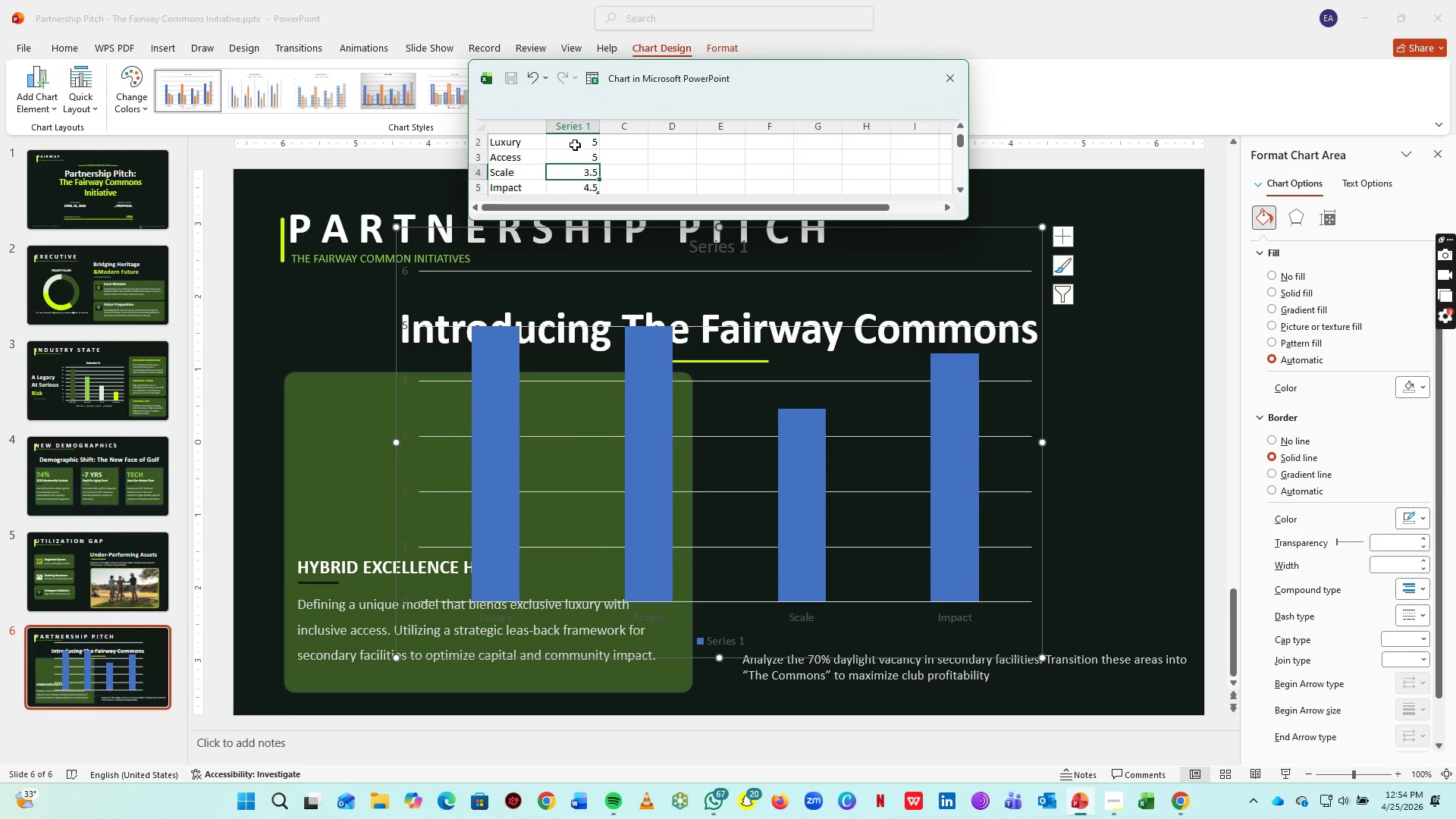 
key(ArrowUp)
 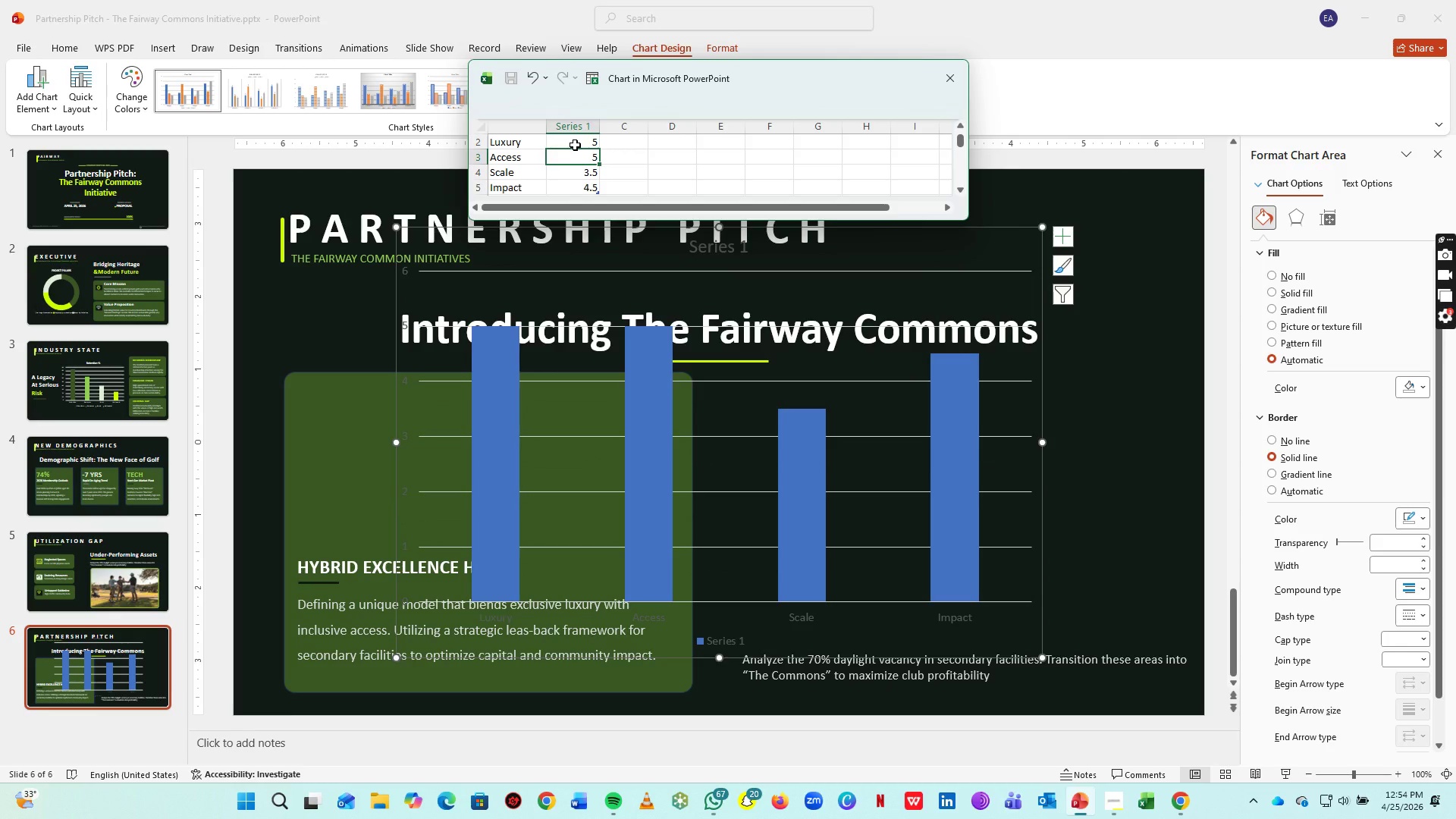 
key(3)
 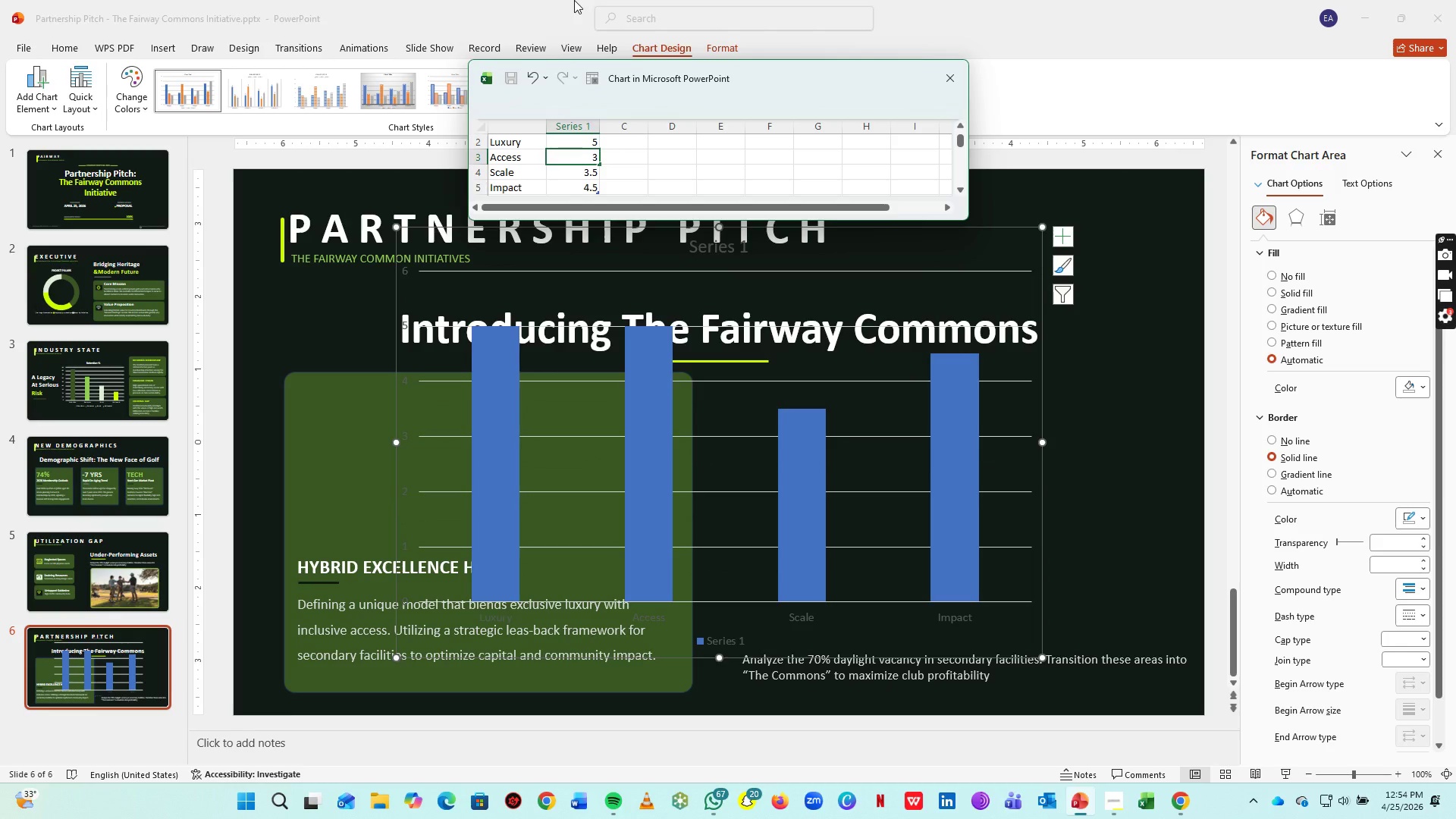 
key(Period)
 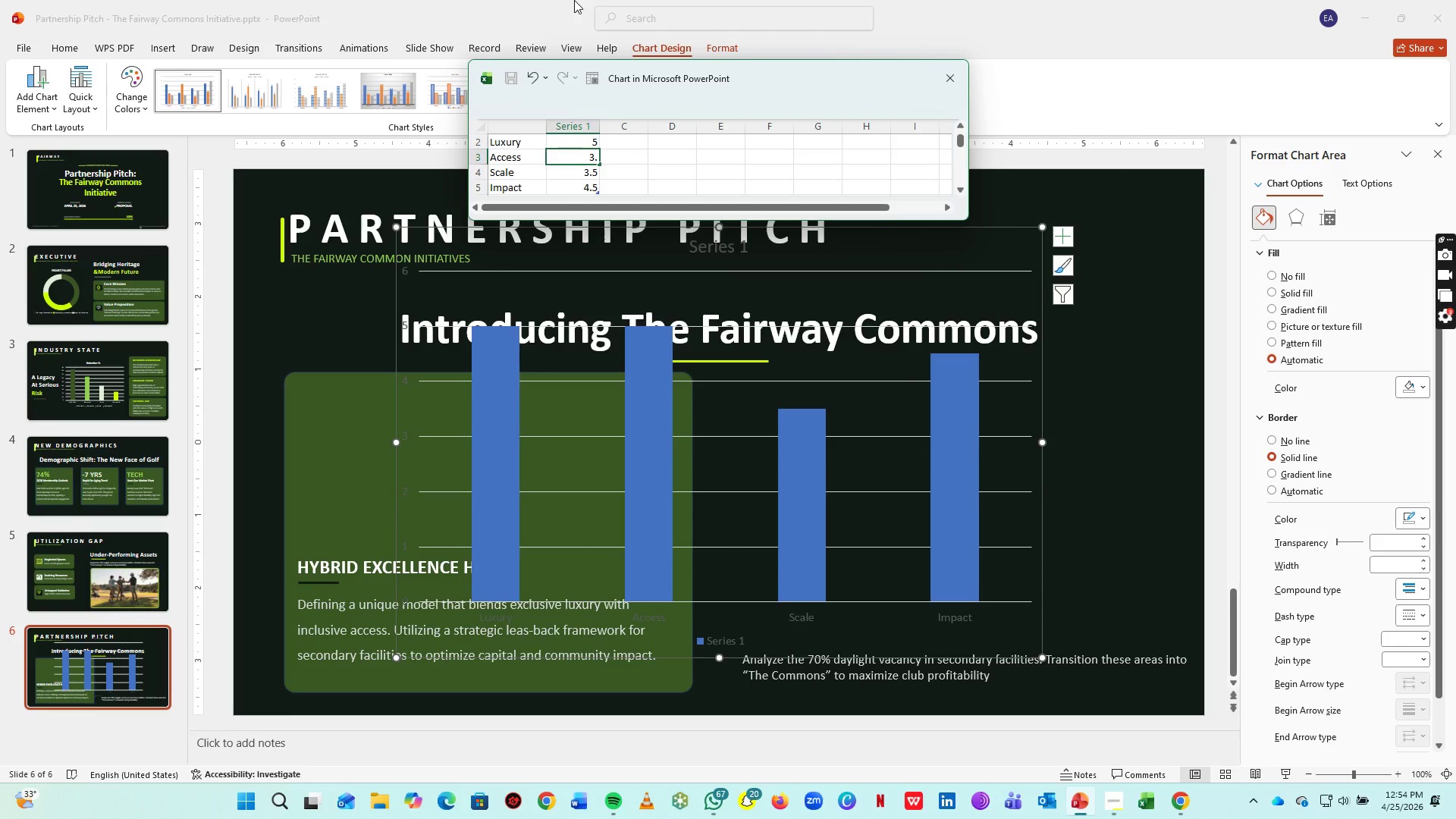 
key(5)
 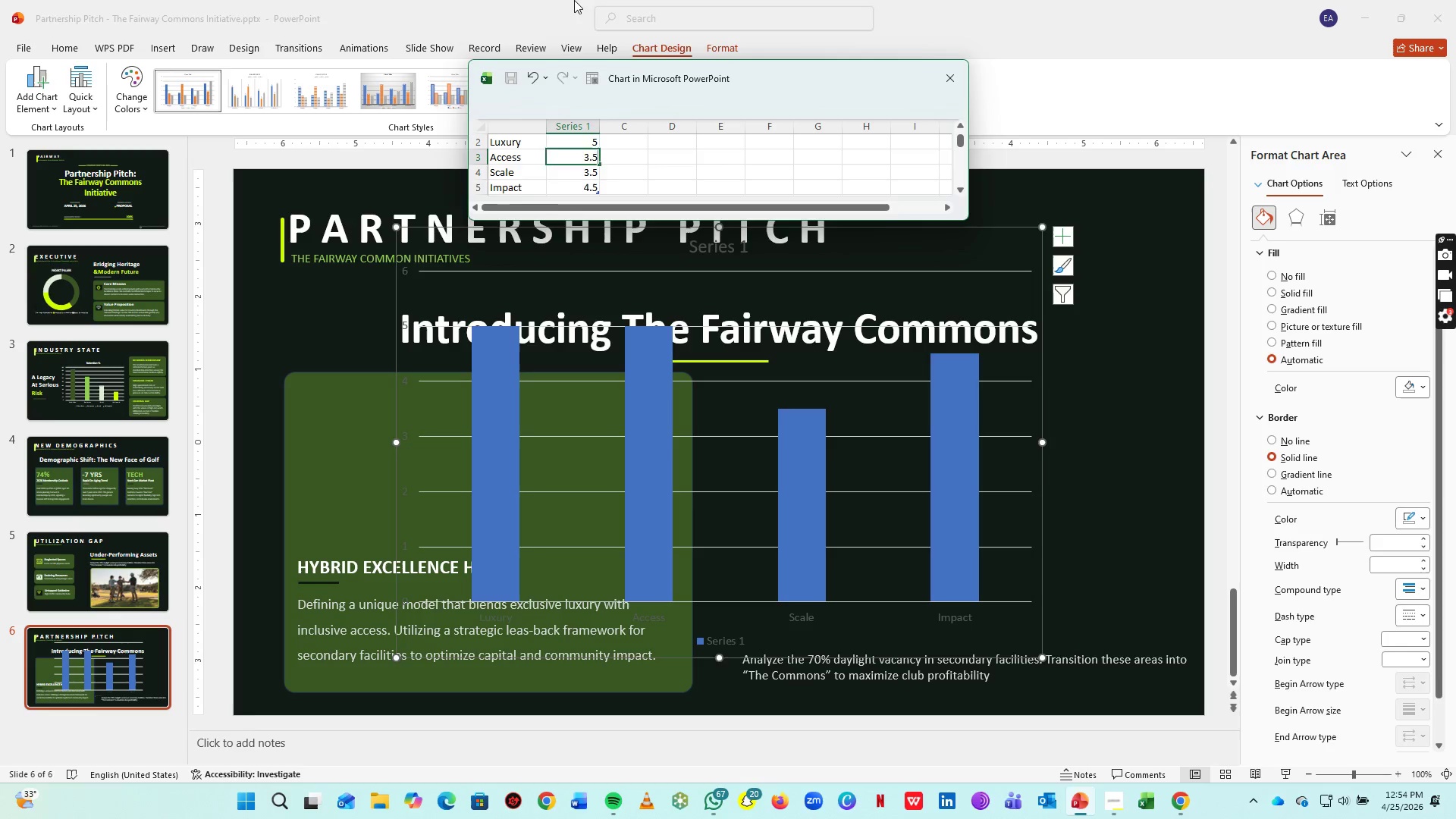 
key(ArrowDown)
 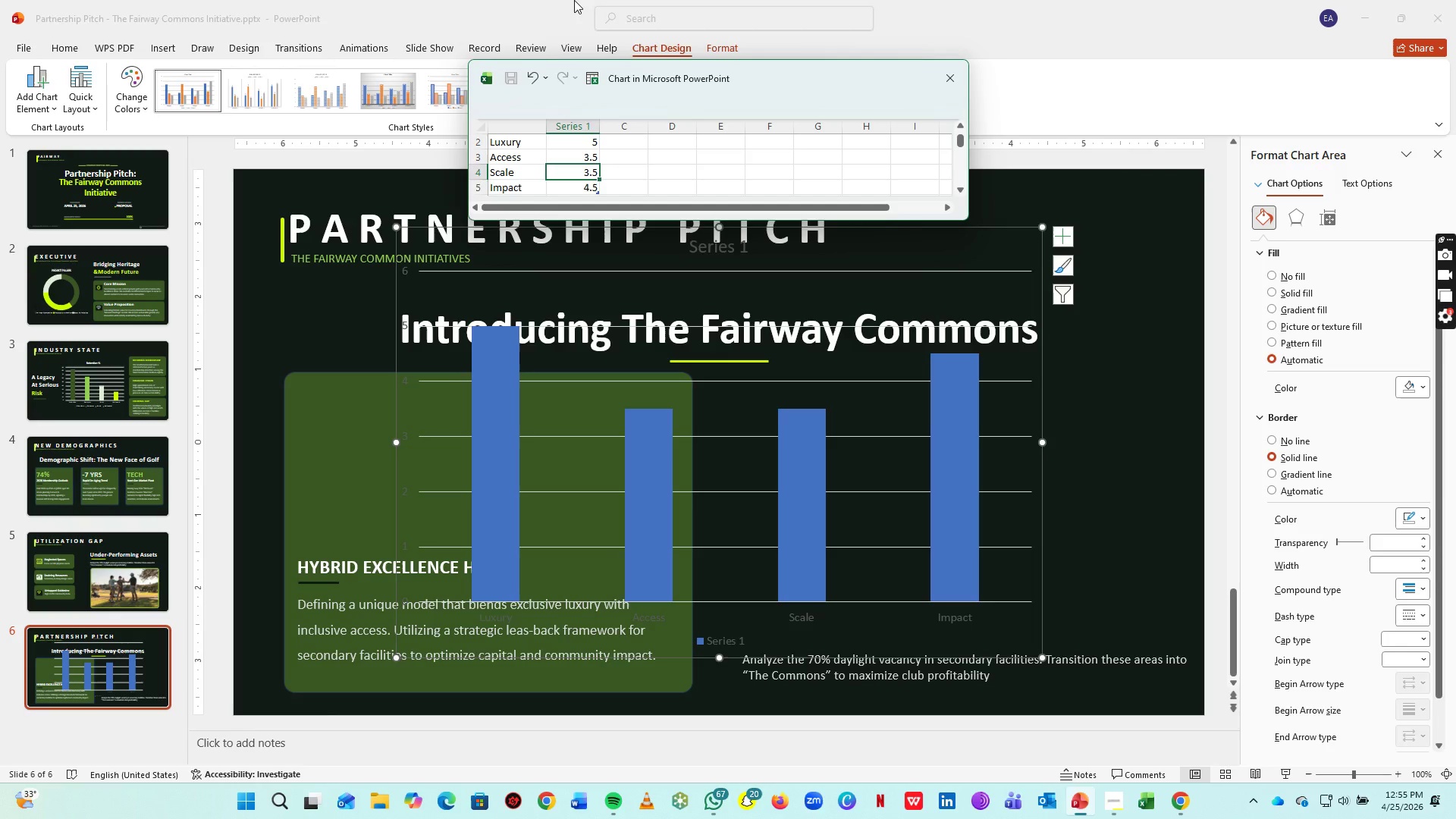 
key(5)
 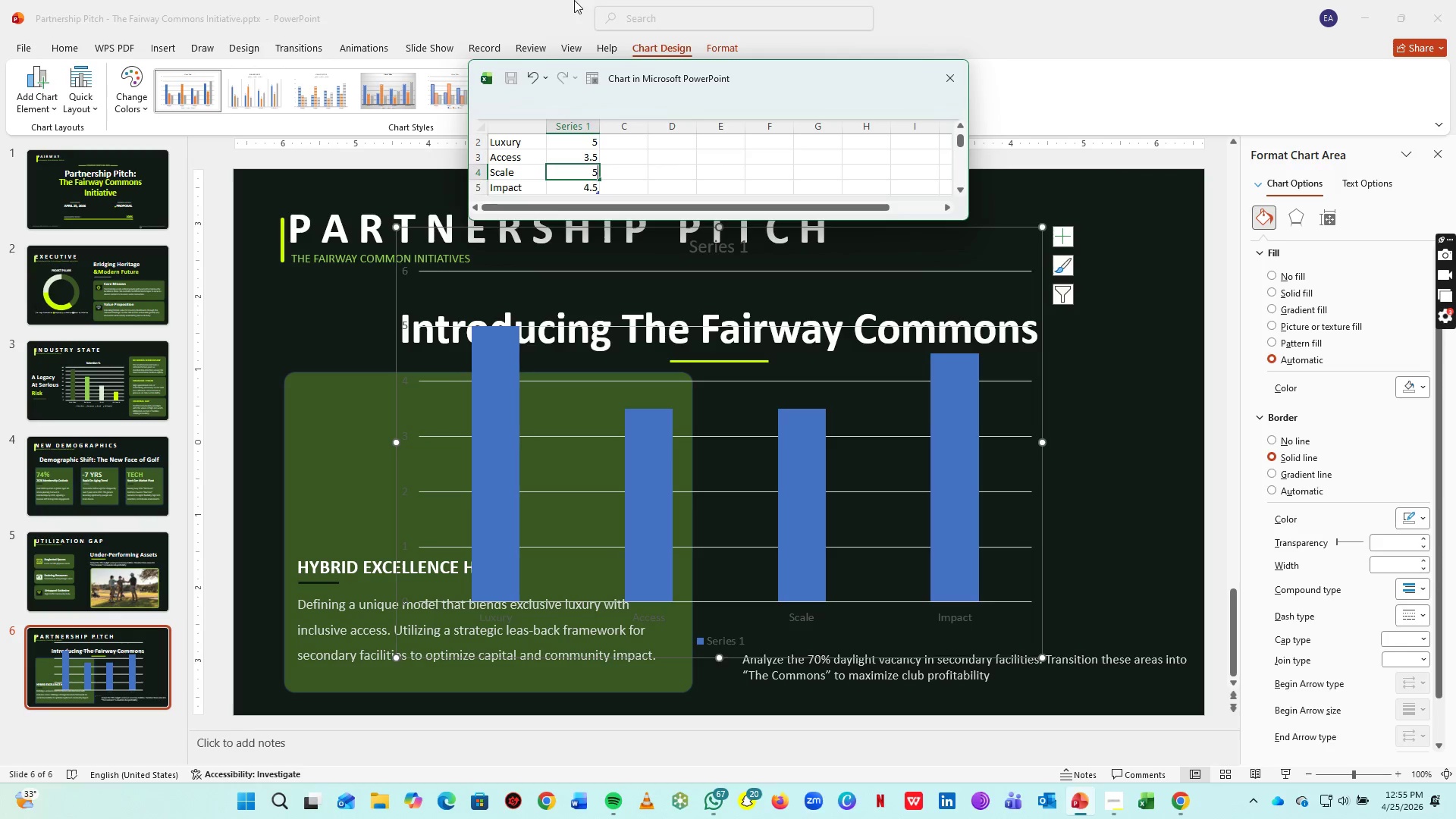 
key(ArrowDown)
 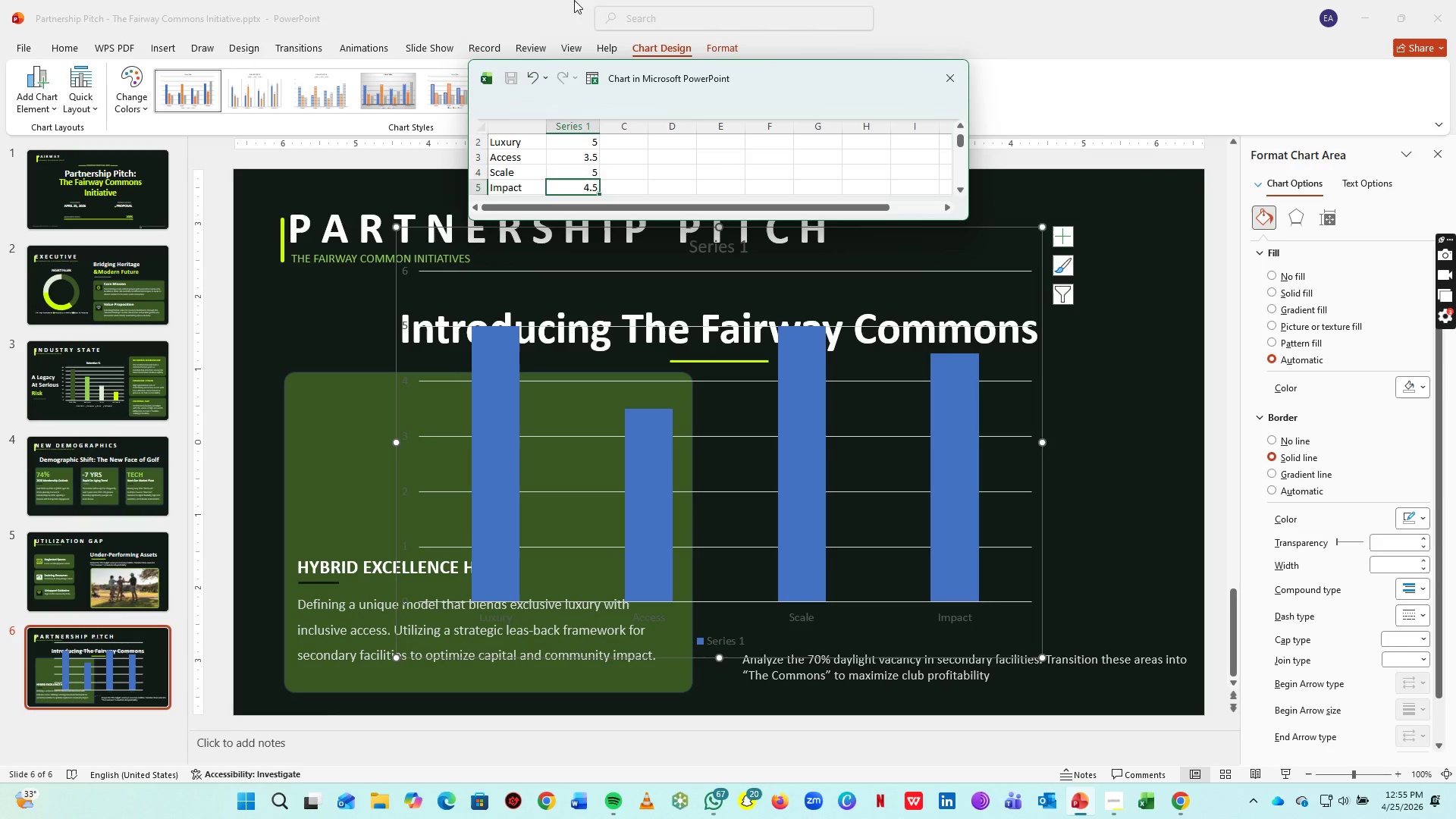 
key(4)
 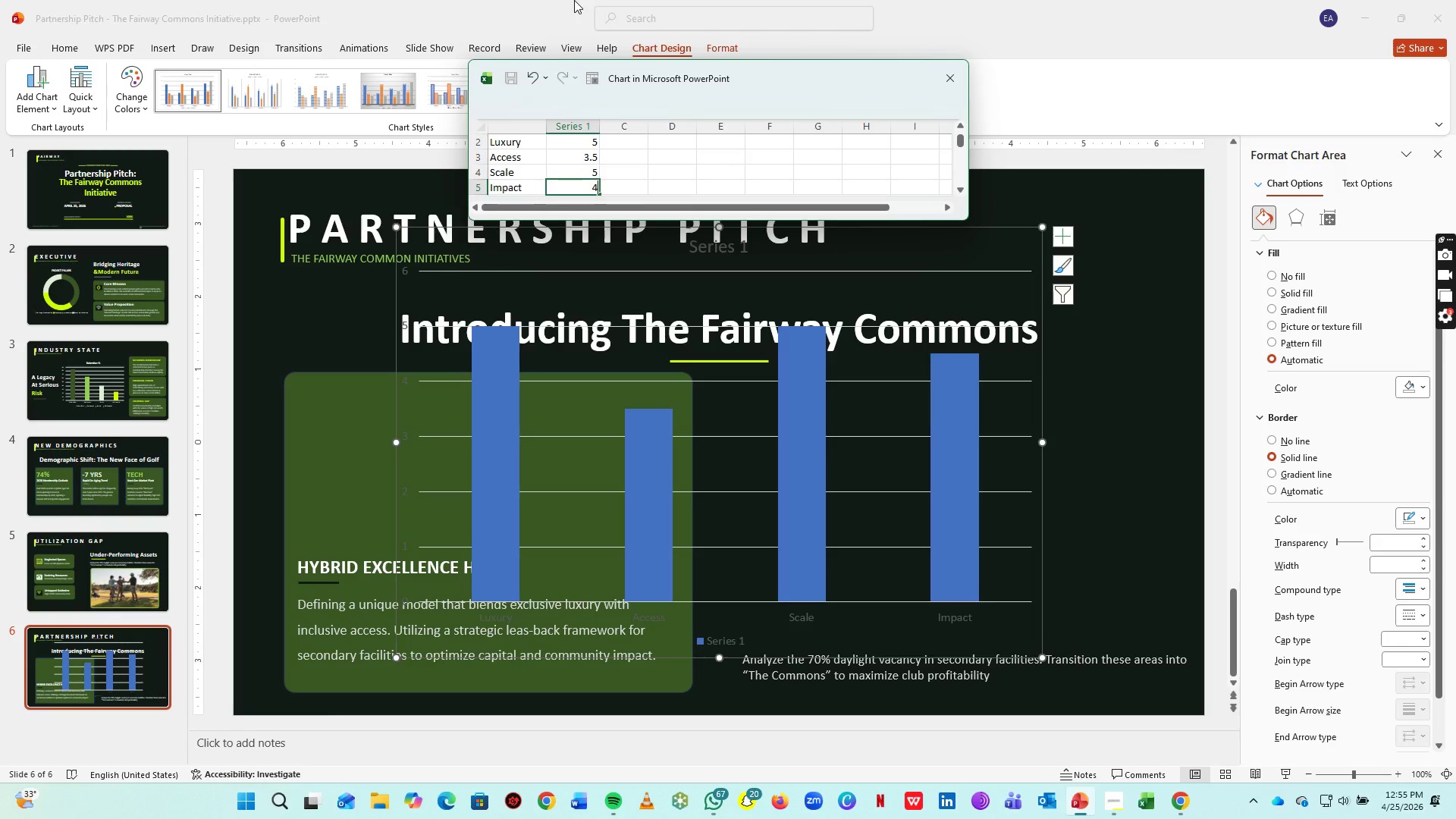 
key(ArrowUp)
 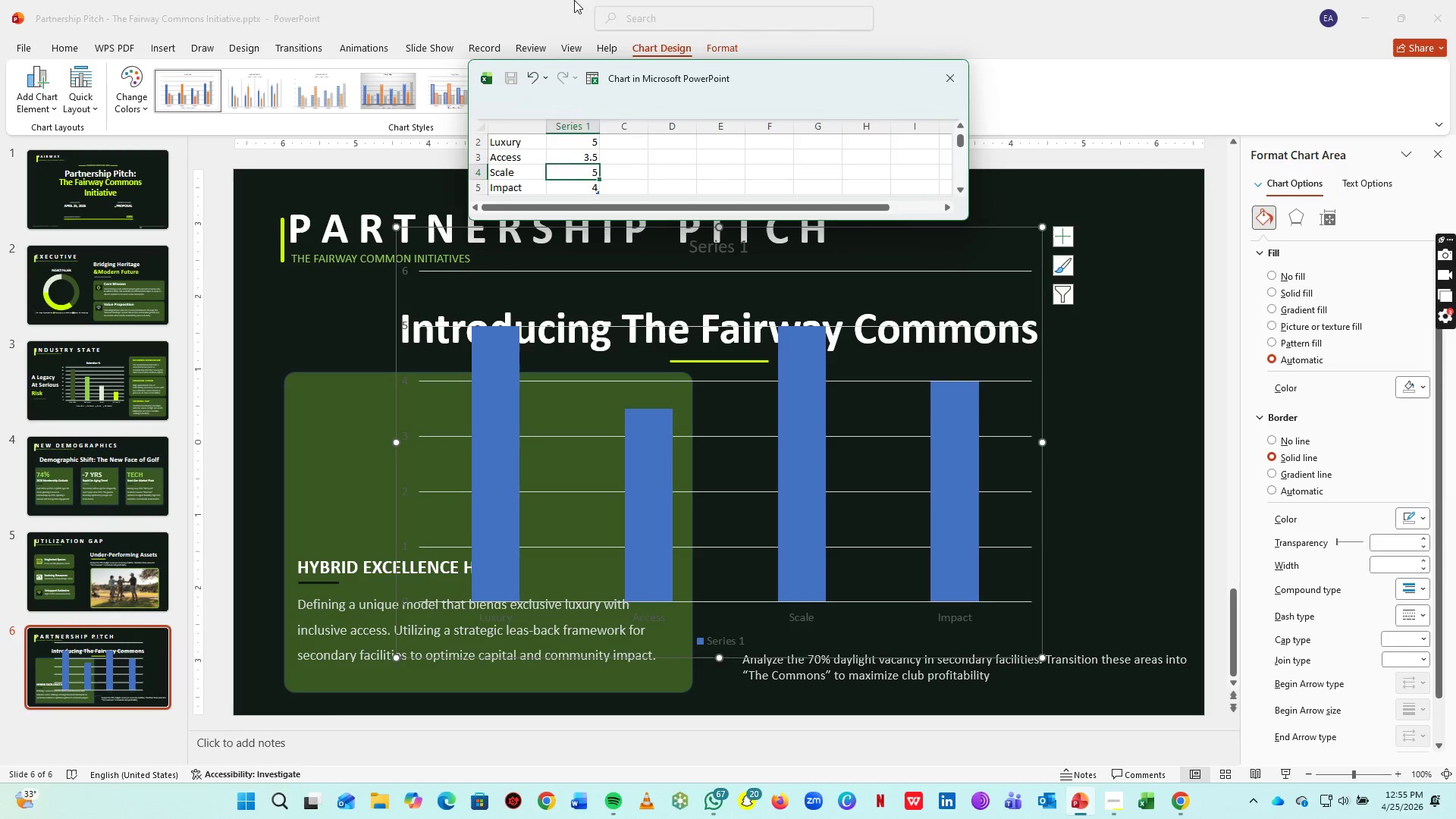 
key(ArrowRight)
 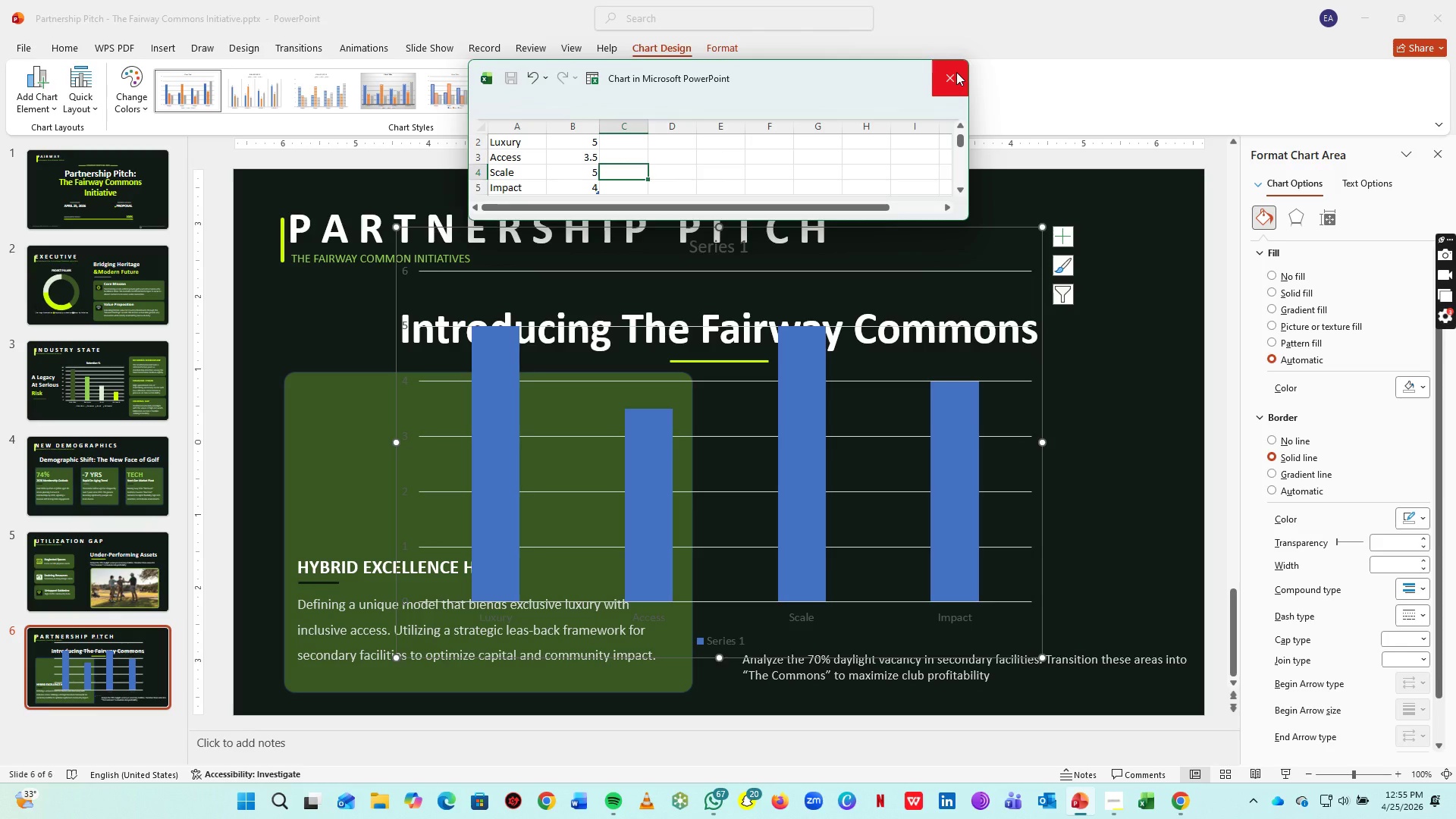 
wait(7.11)
 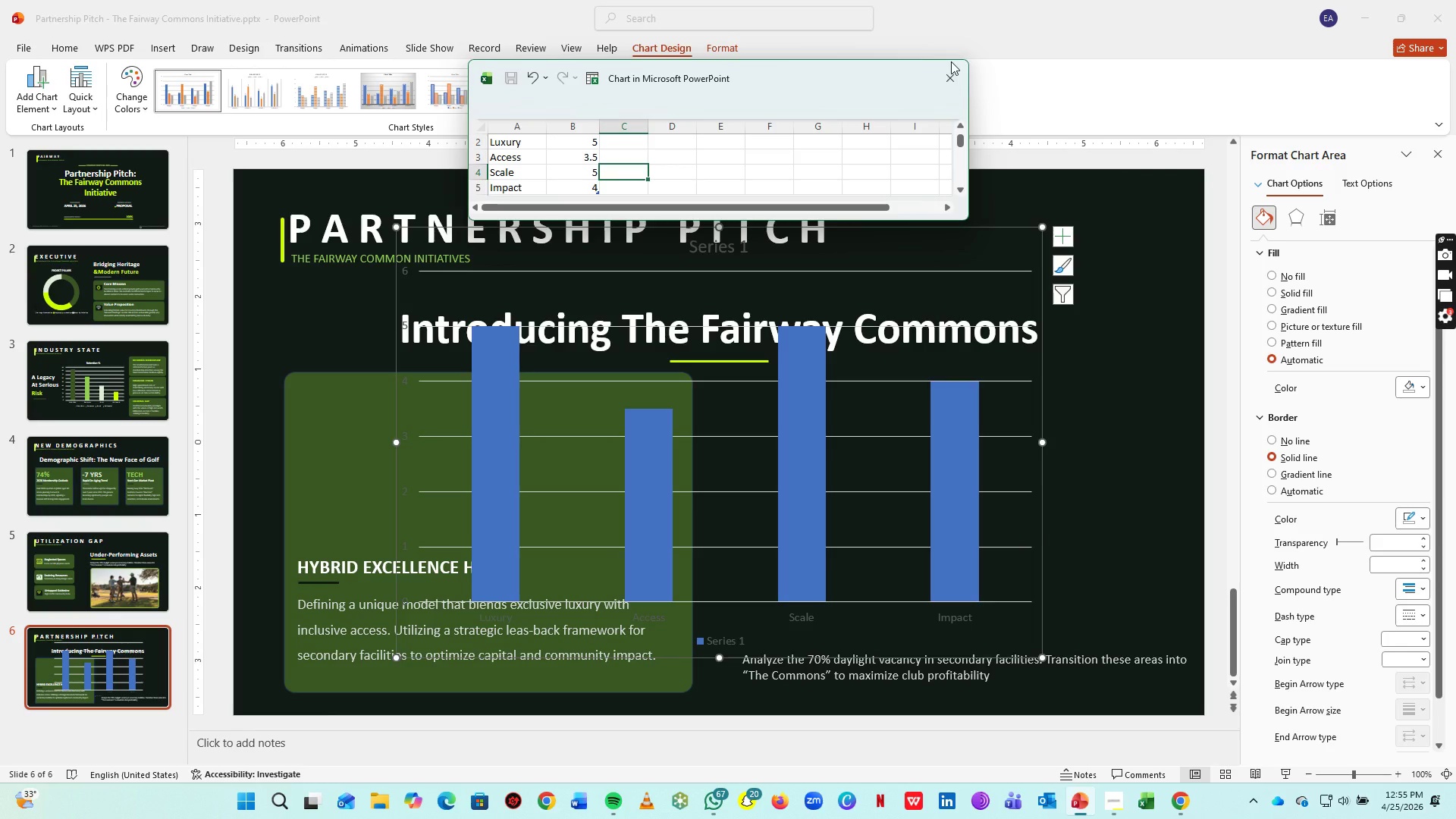 
left_click([956, 72])